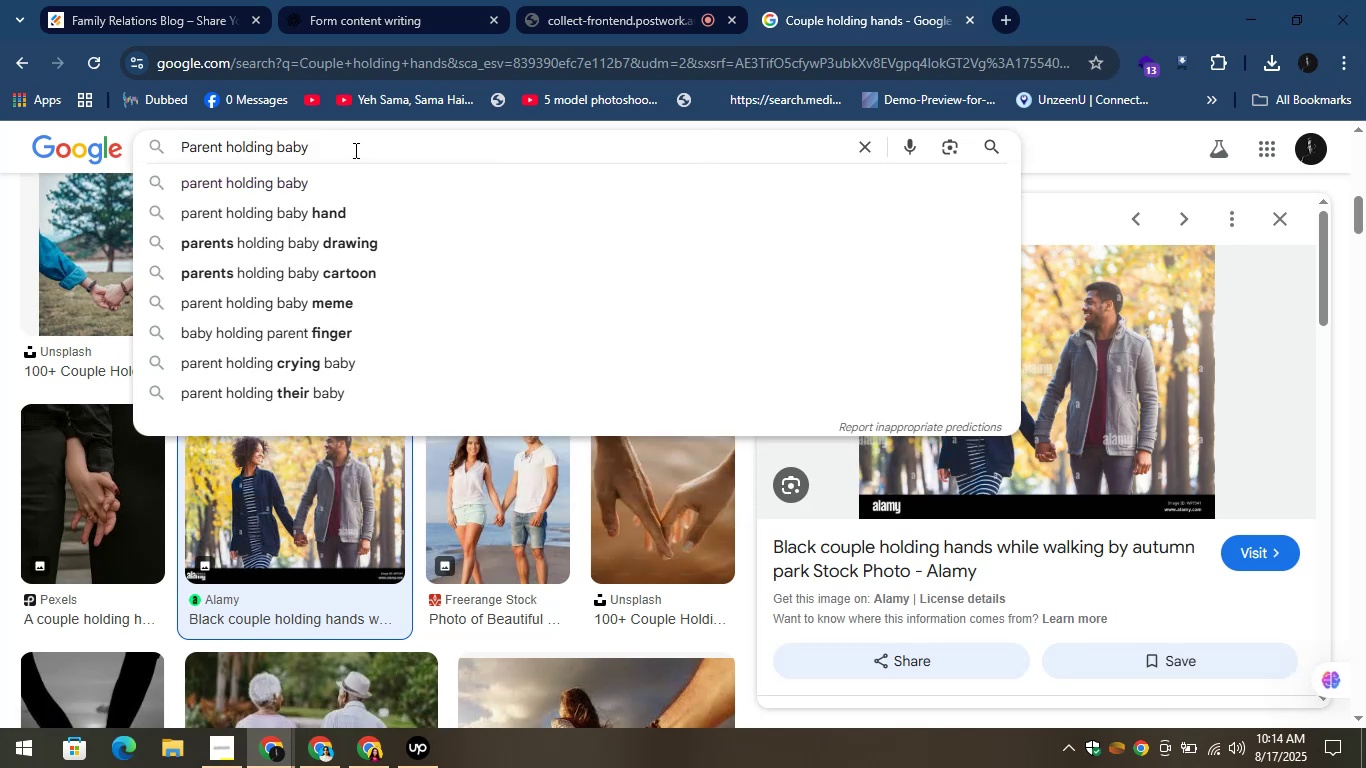 
key(Enter)
 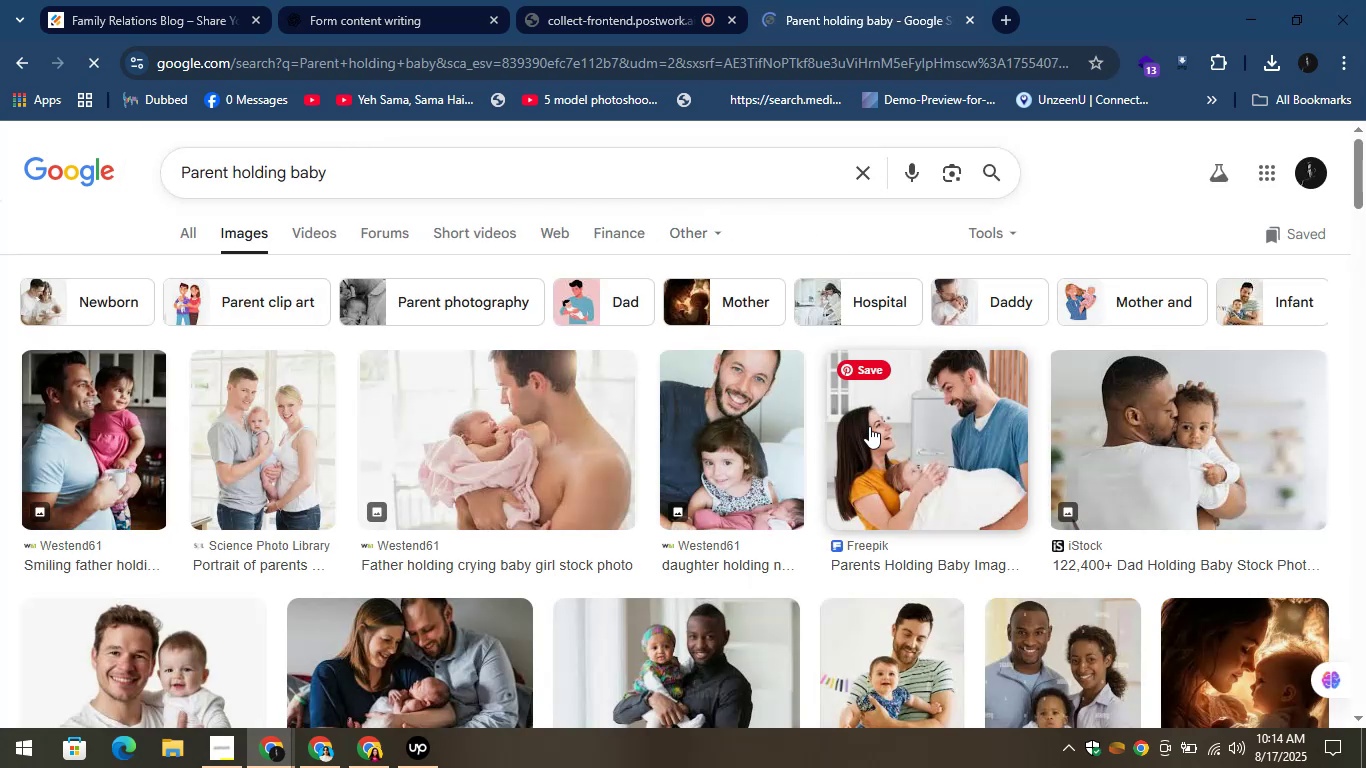 
wait(7.75)
 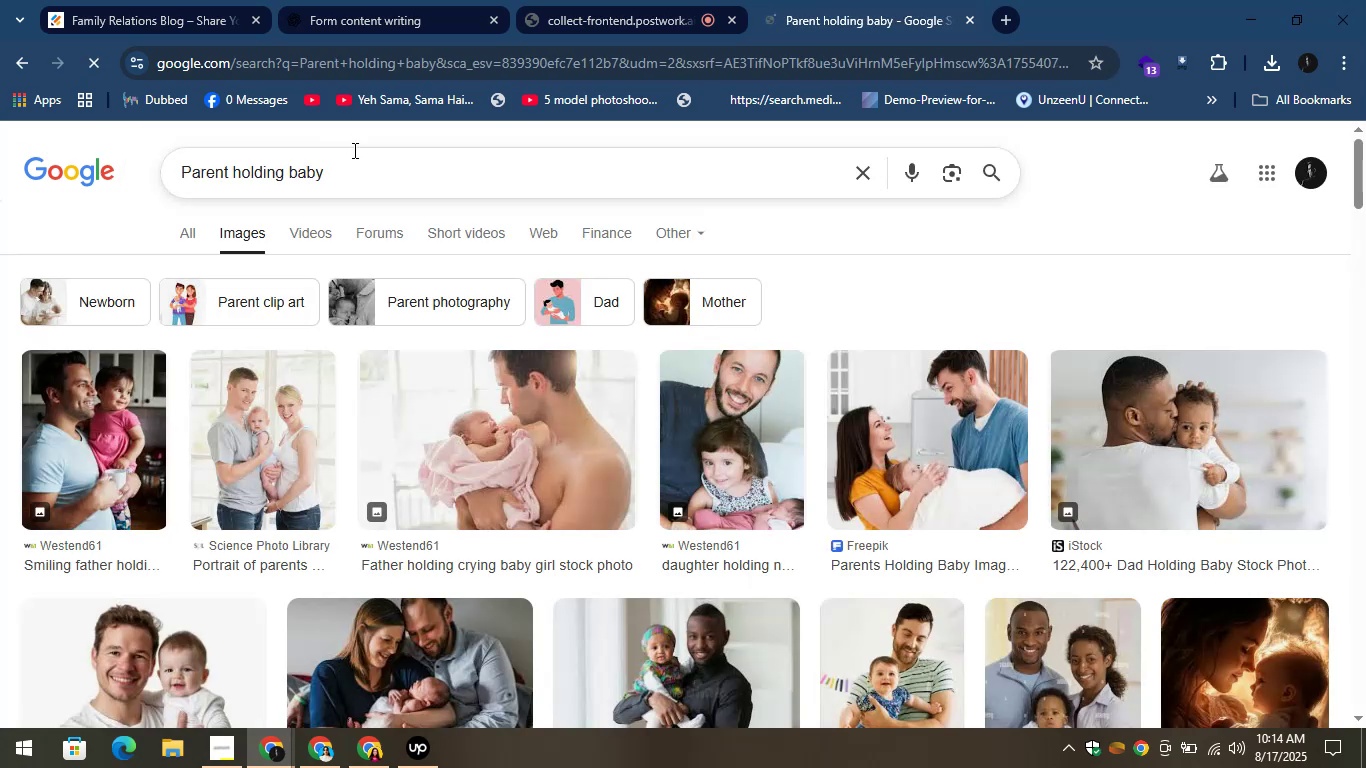 
scroll: coordinate [660, 491], scroll_direction: down, amount: 4.0
 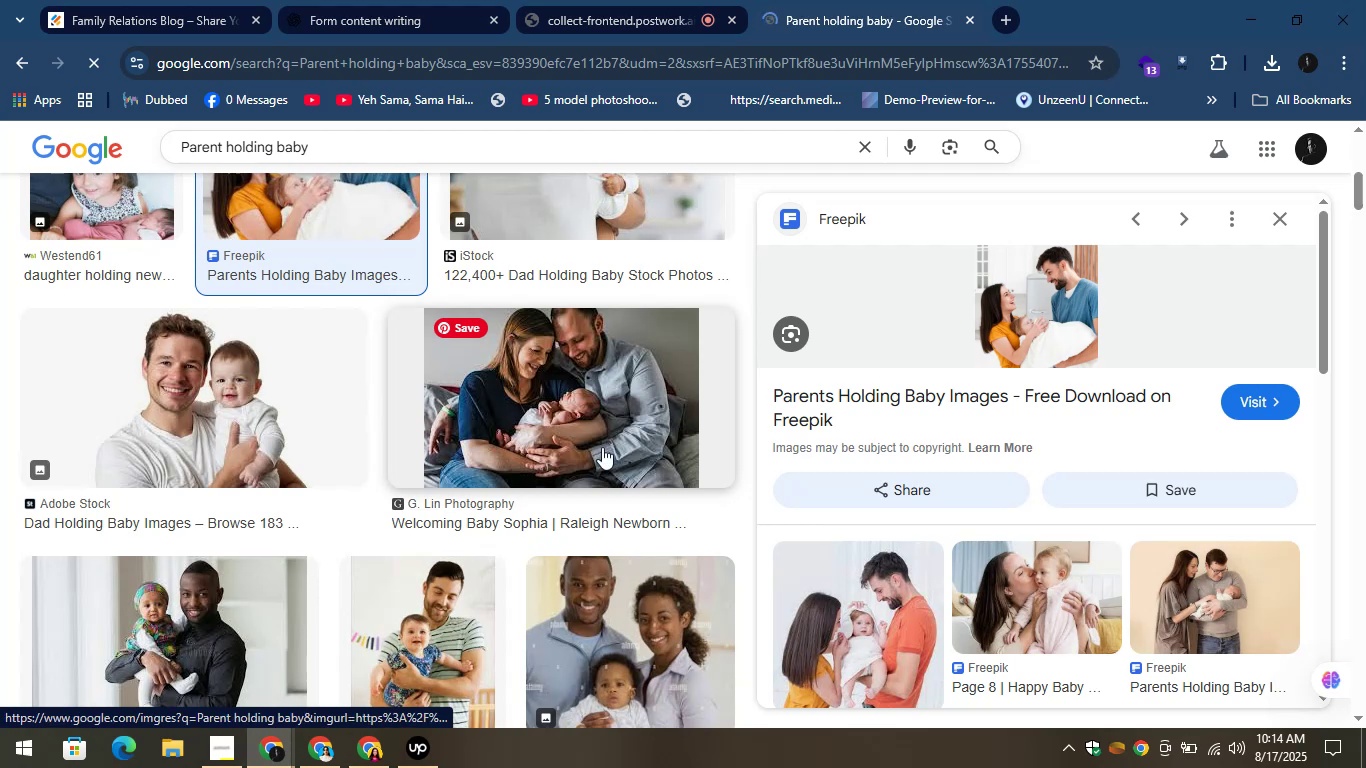 
left_click([599, 443])
 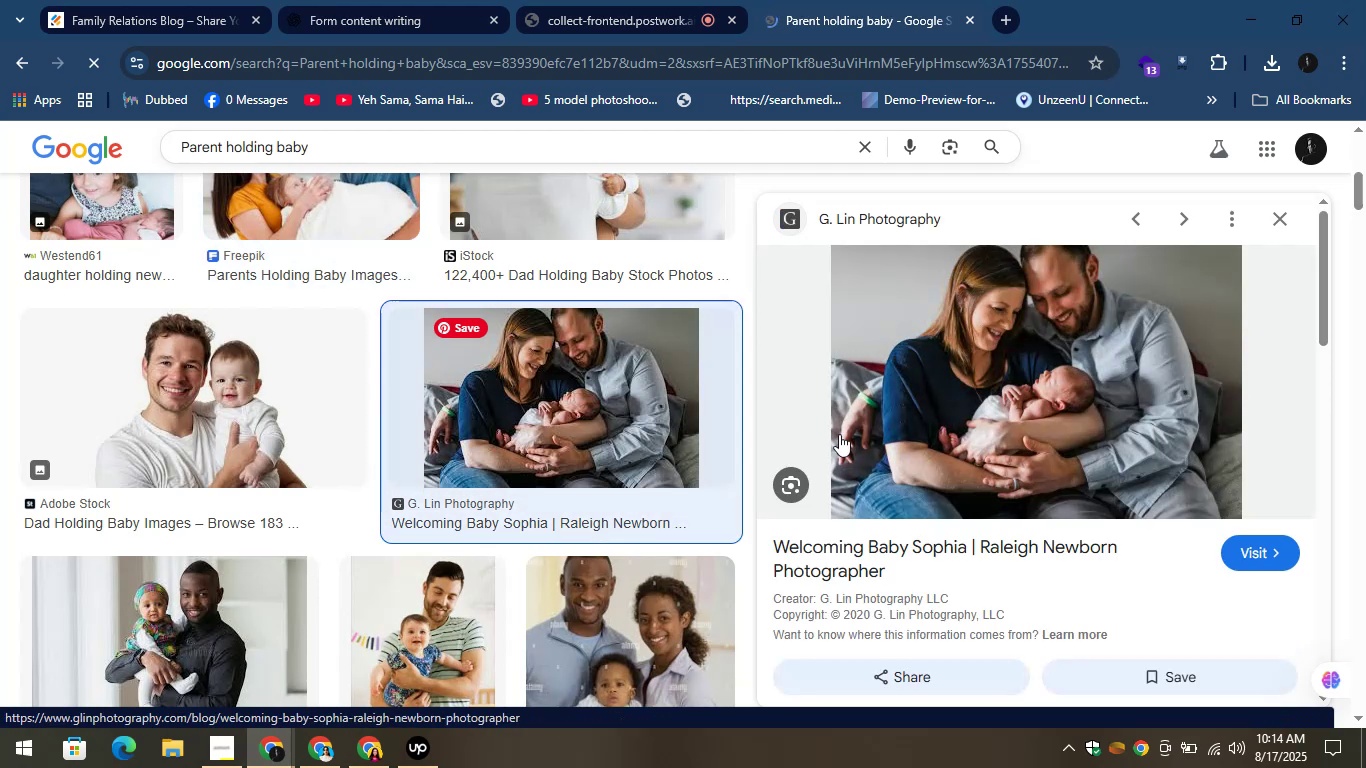 
right_click([1037, 387])
 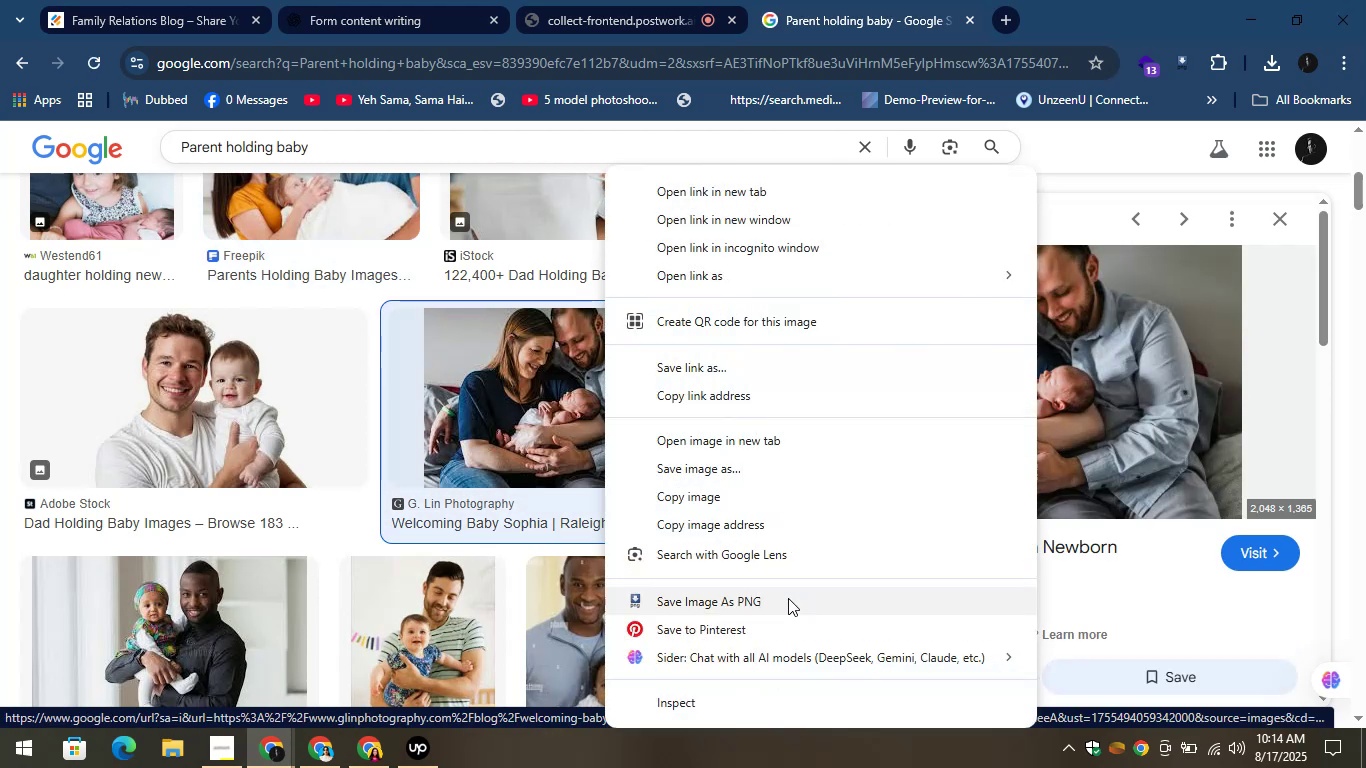 
left_click([783, 602])
 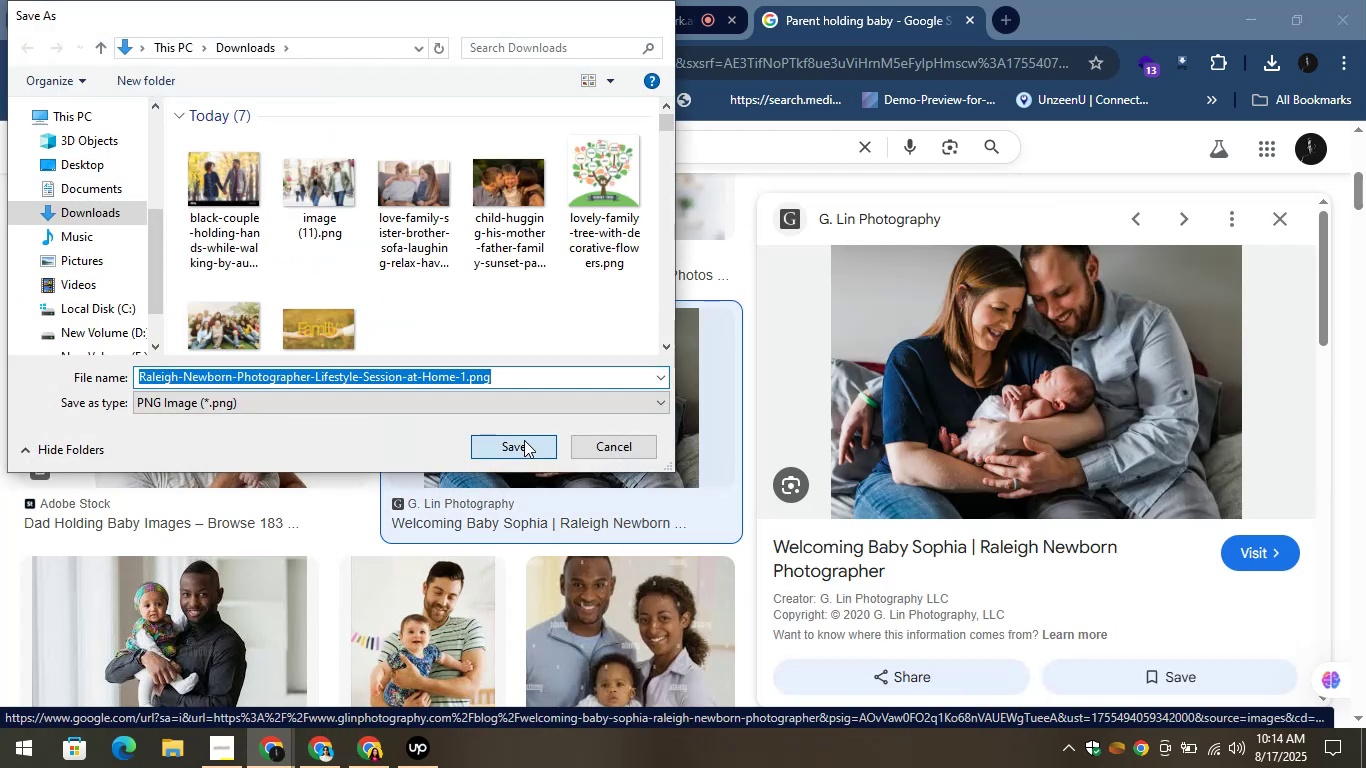 
wait(6.04)
 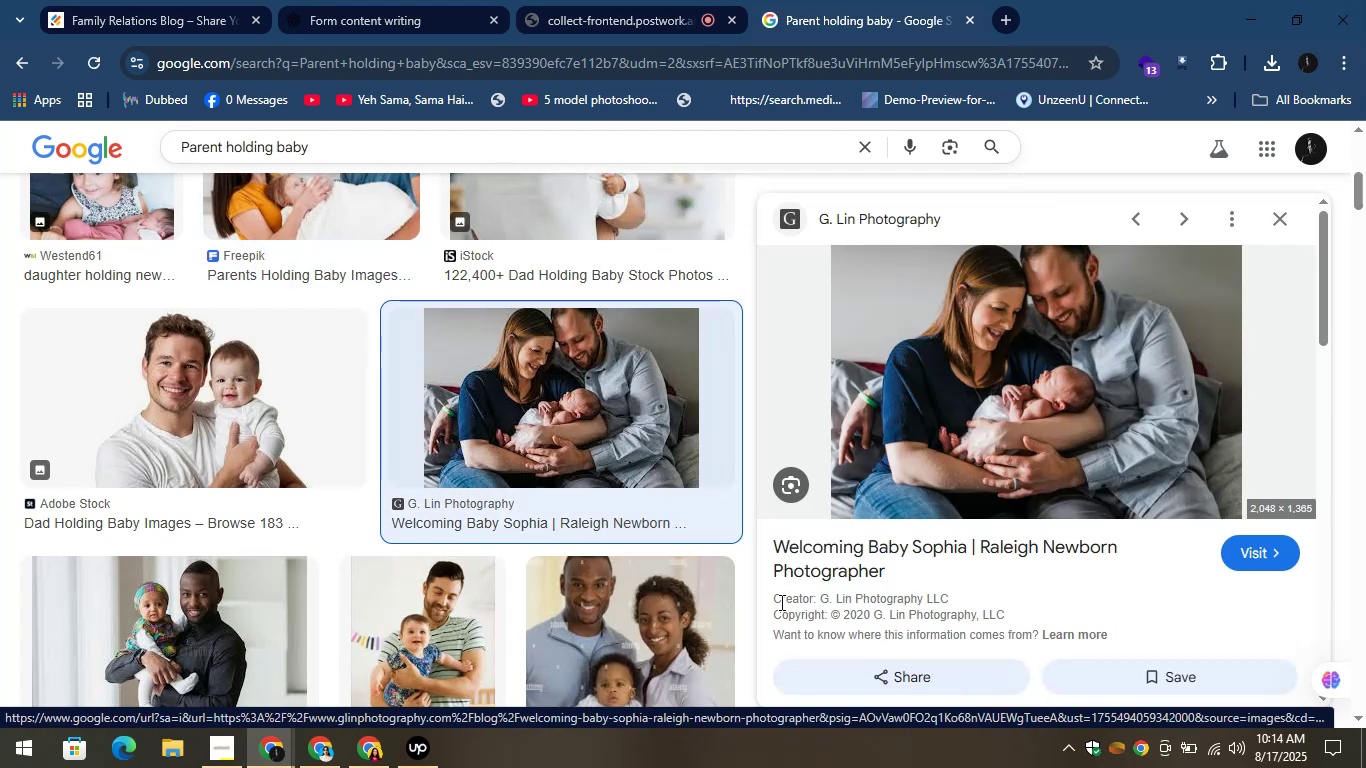 
left_click([108, 0])
 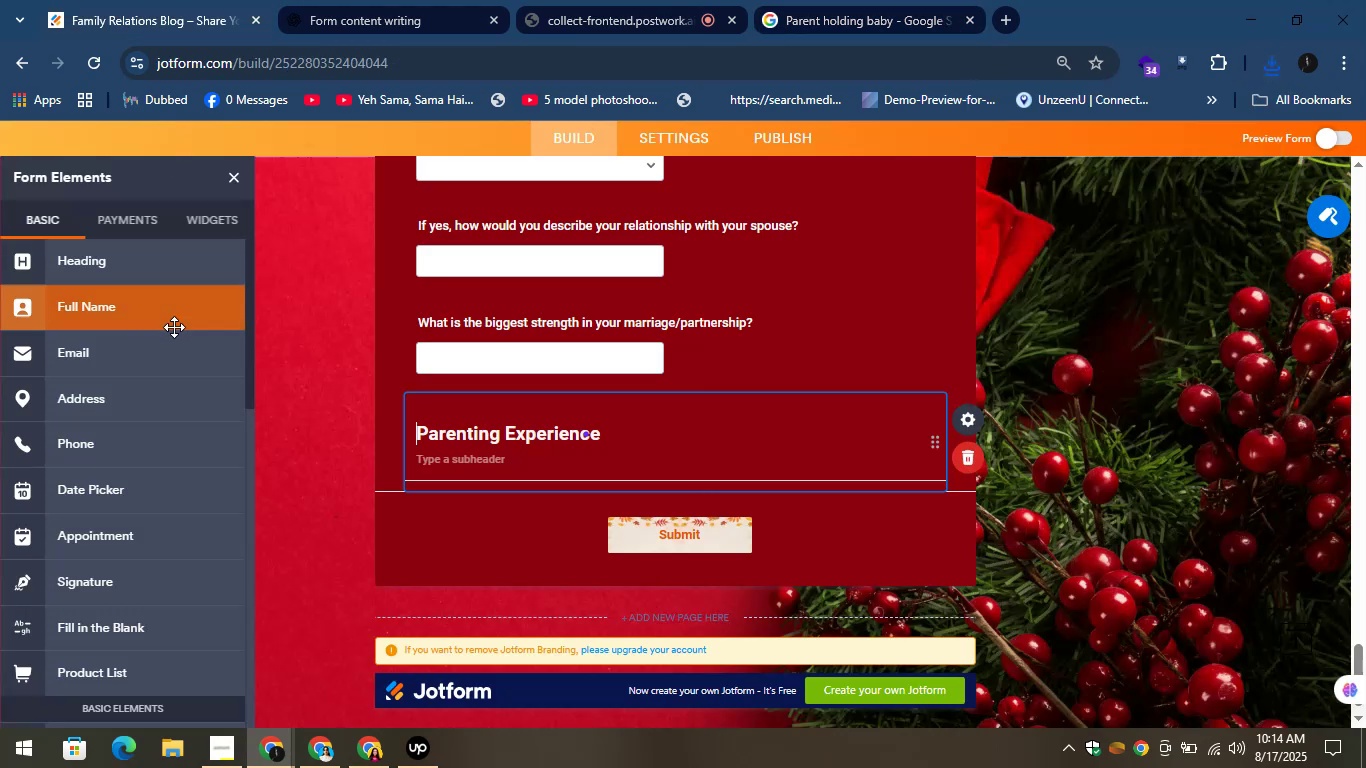 
scroll: coordinate [131, 506], scroll_direction: down, amount: 4.0
 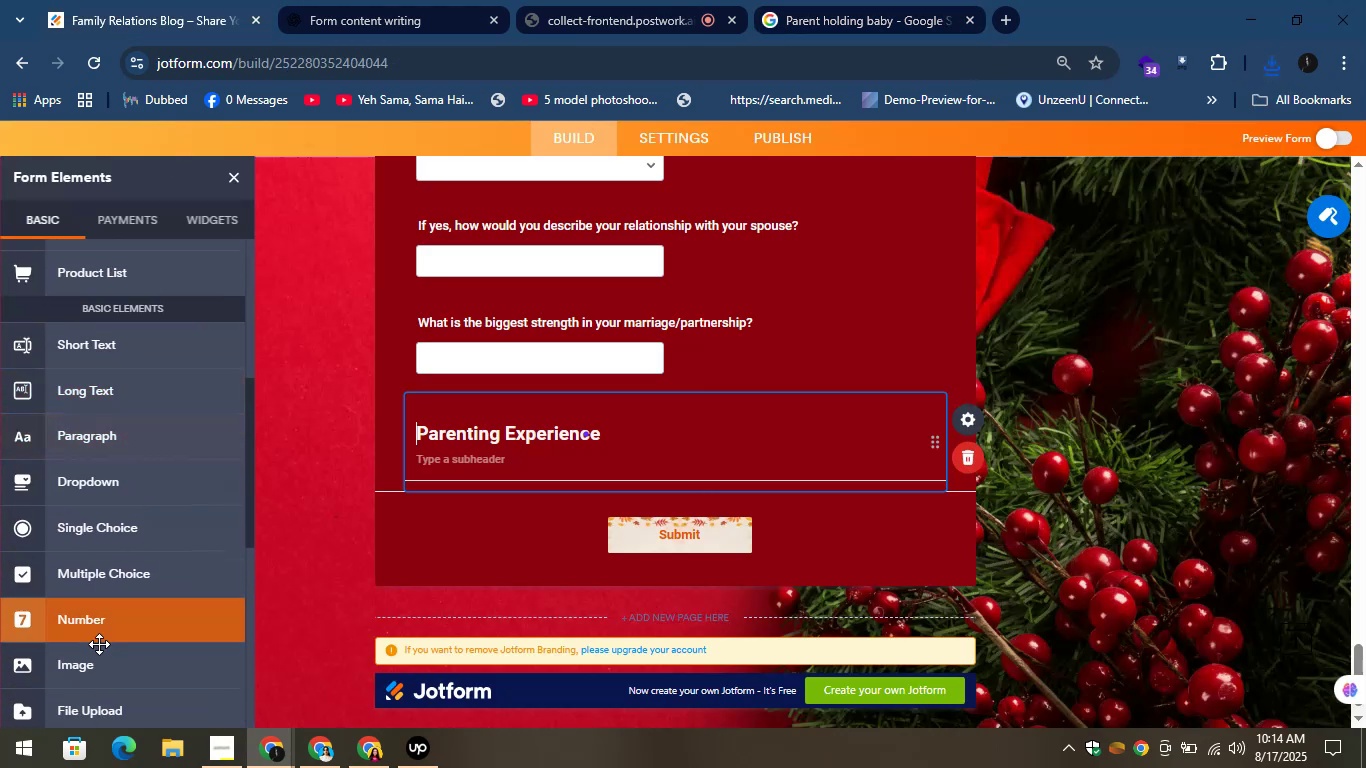 
left_click_drag(start_coordinate=[96, 663], to_coordinate=[555, 528])
 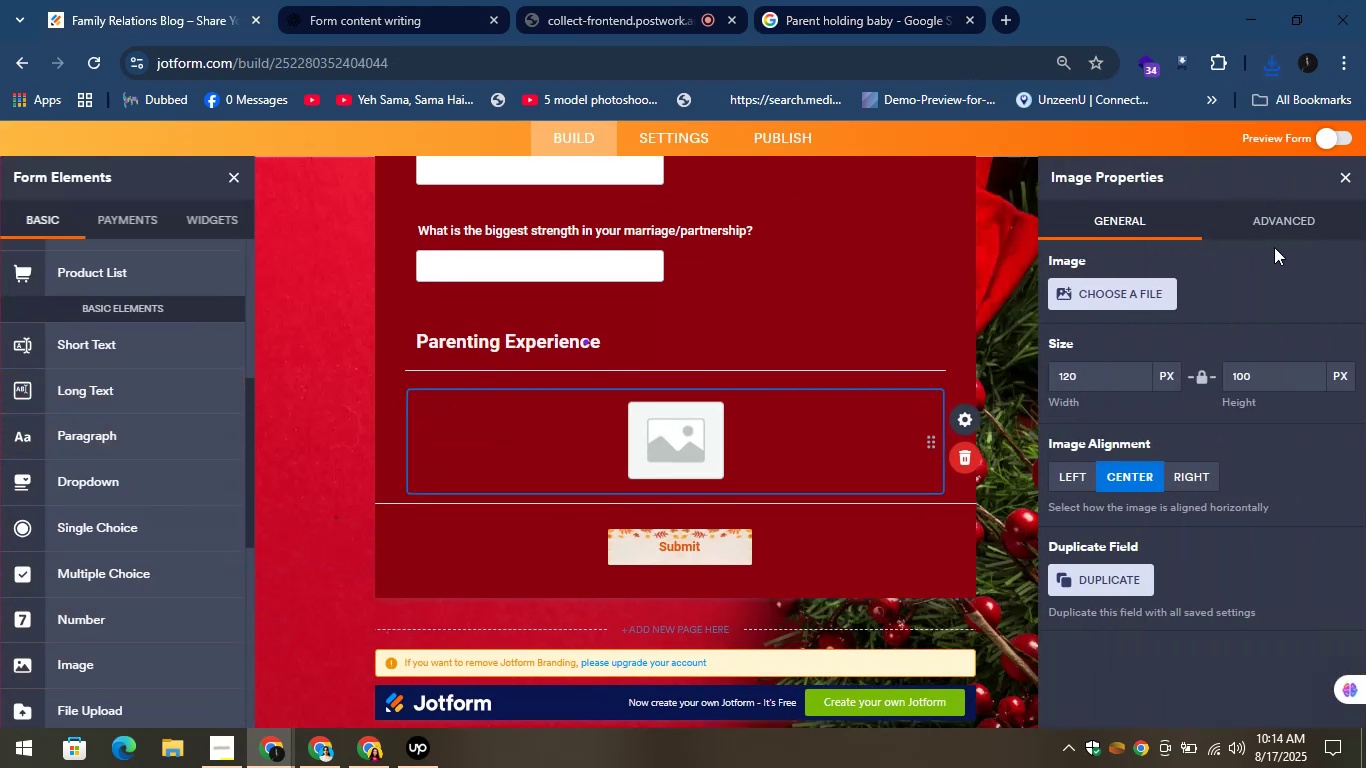 
left_click([1137, 284])
 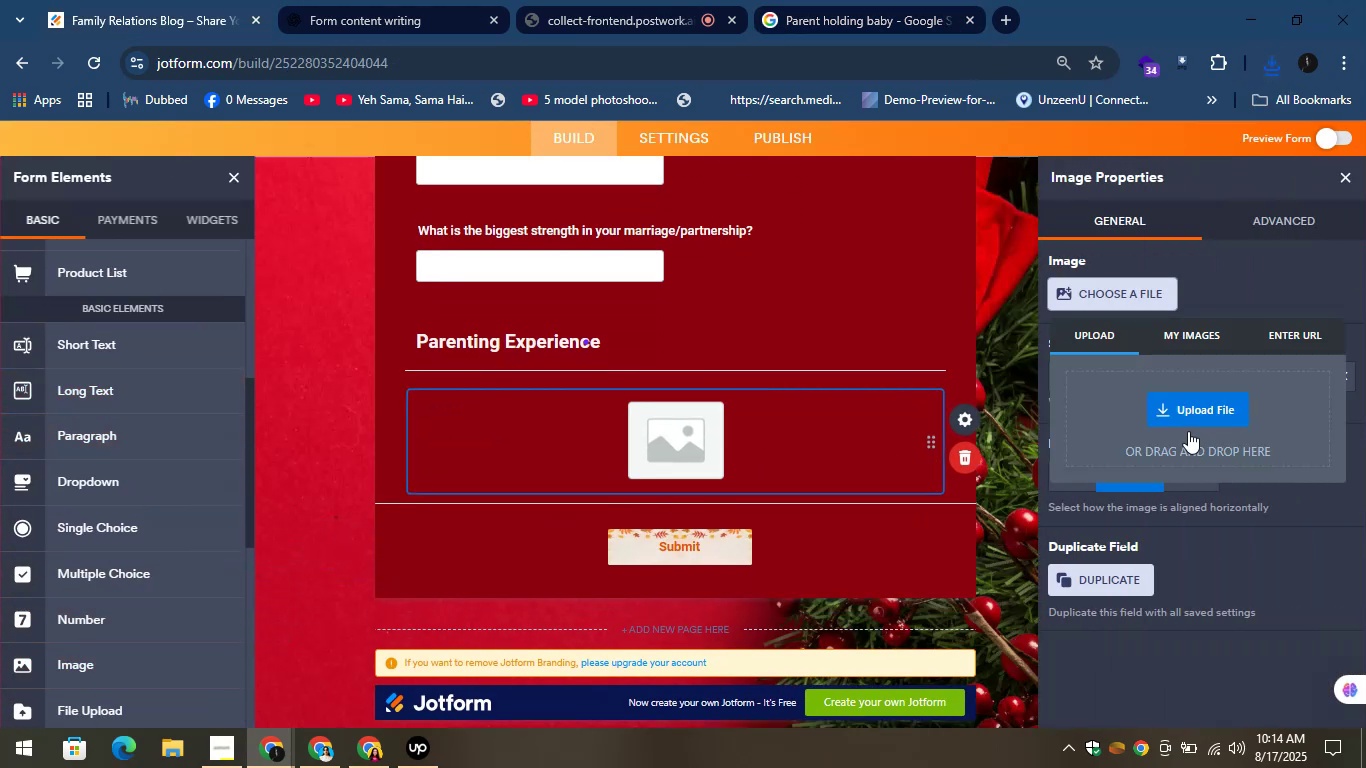 
left_click([1184, 419])
 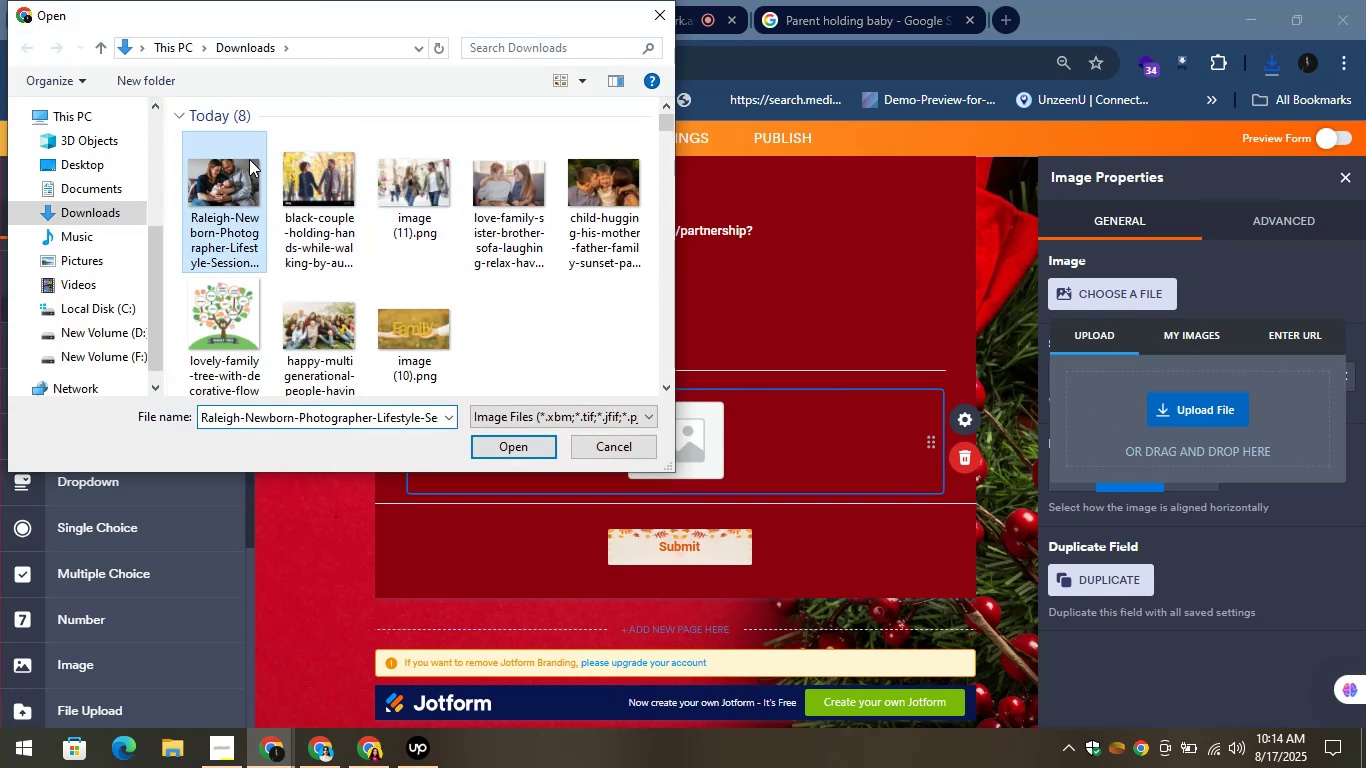 
left_click([517, 444])
 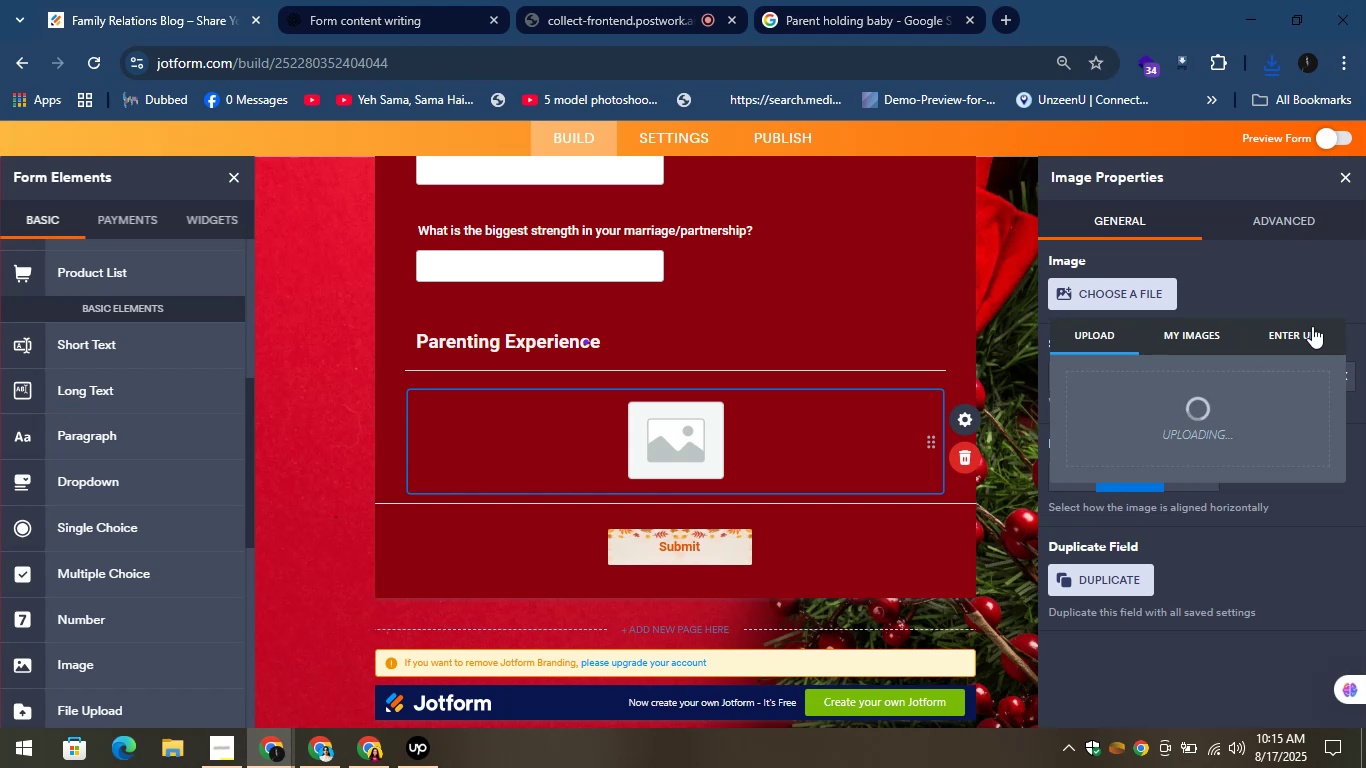 
wait(32.44)
 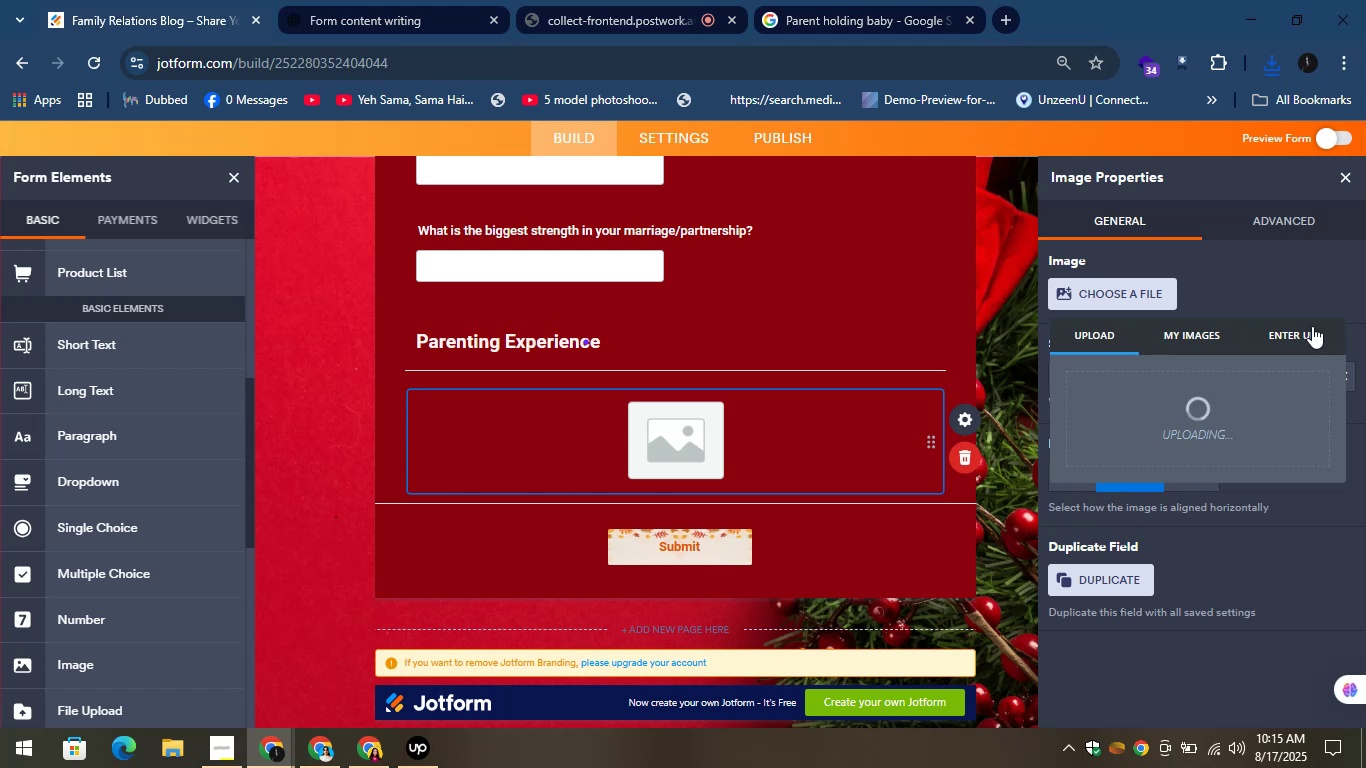 
left_click([1347, 173])
 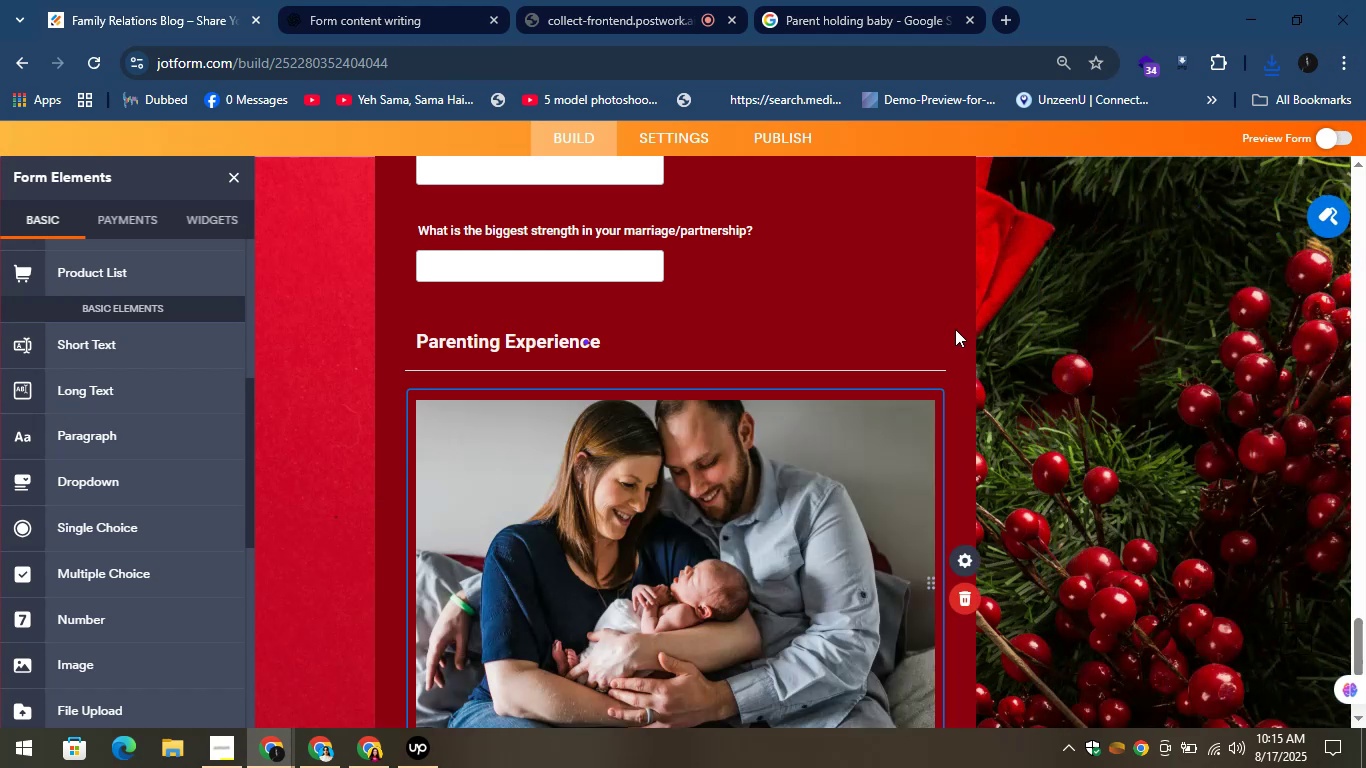 
scroll: coordinate [955, 328], scroll_direction: down, amount: 2.0
 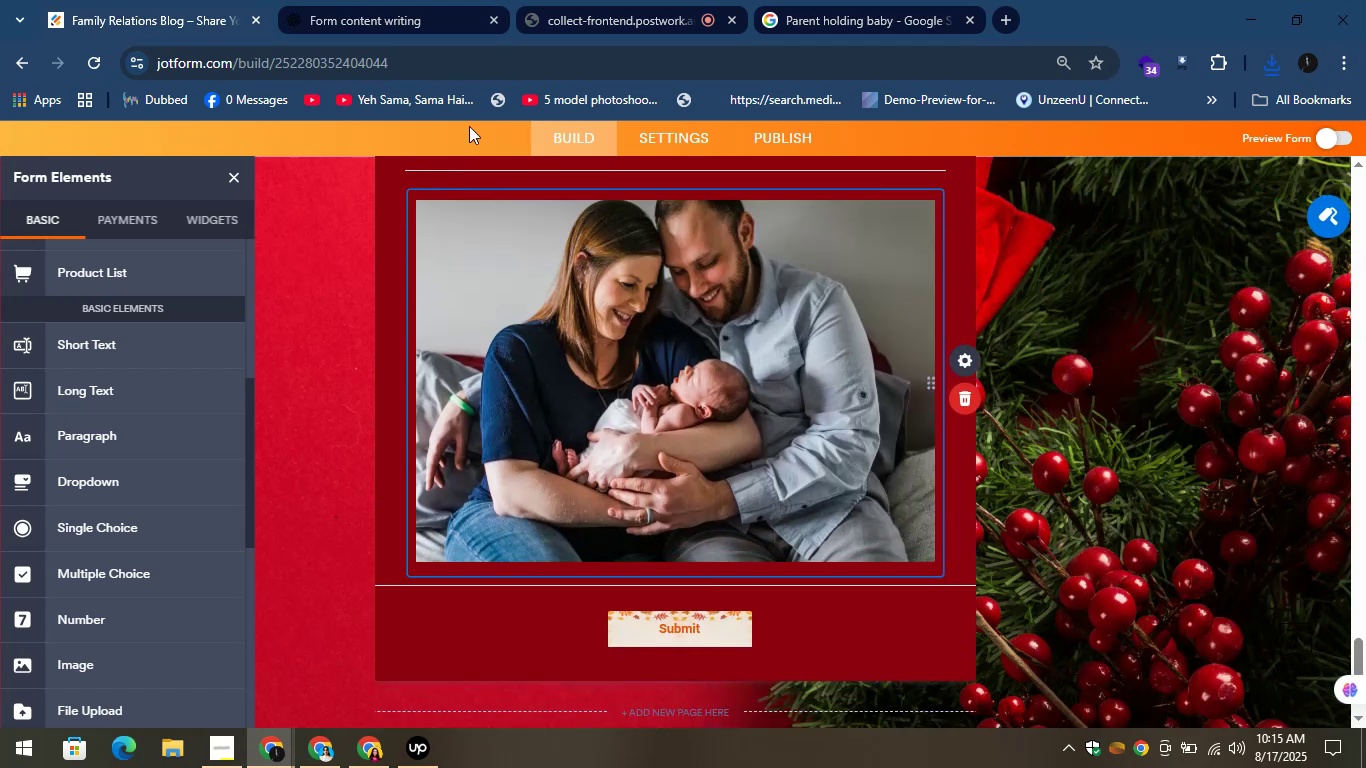 
left_click([401, 0])
 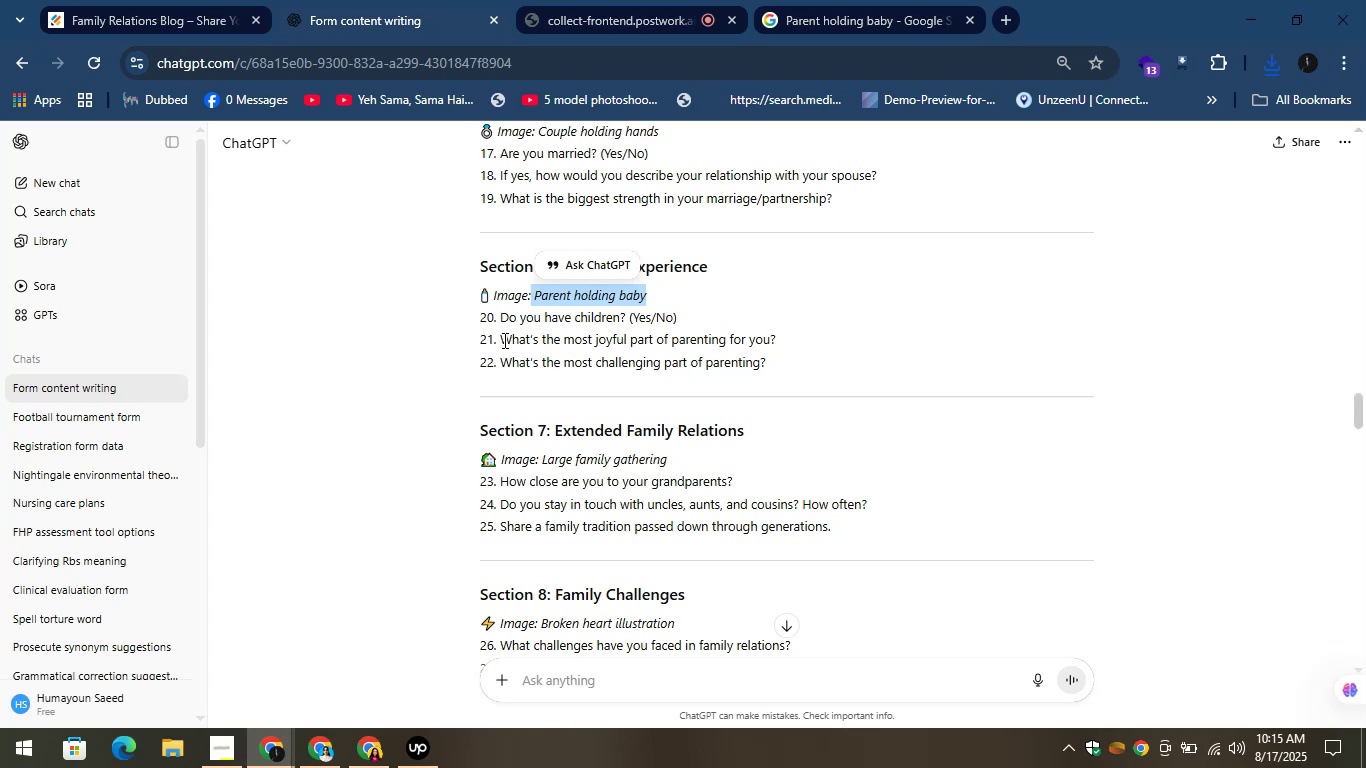 
left_click_drag(start_coordinate=[500, 322], to_coordinate=[629, 325])
 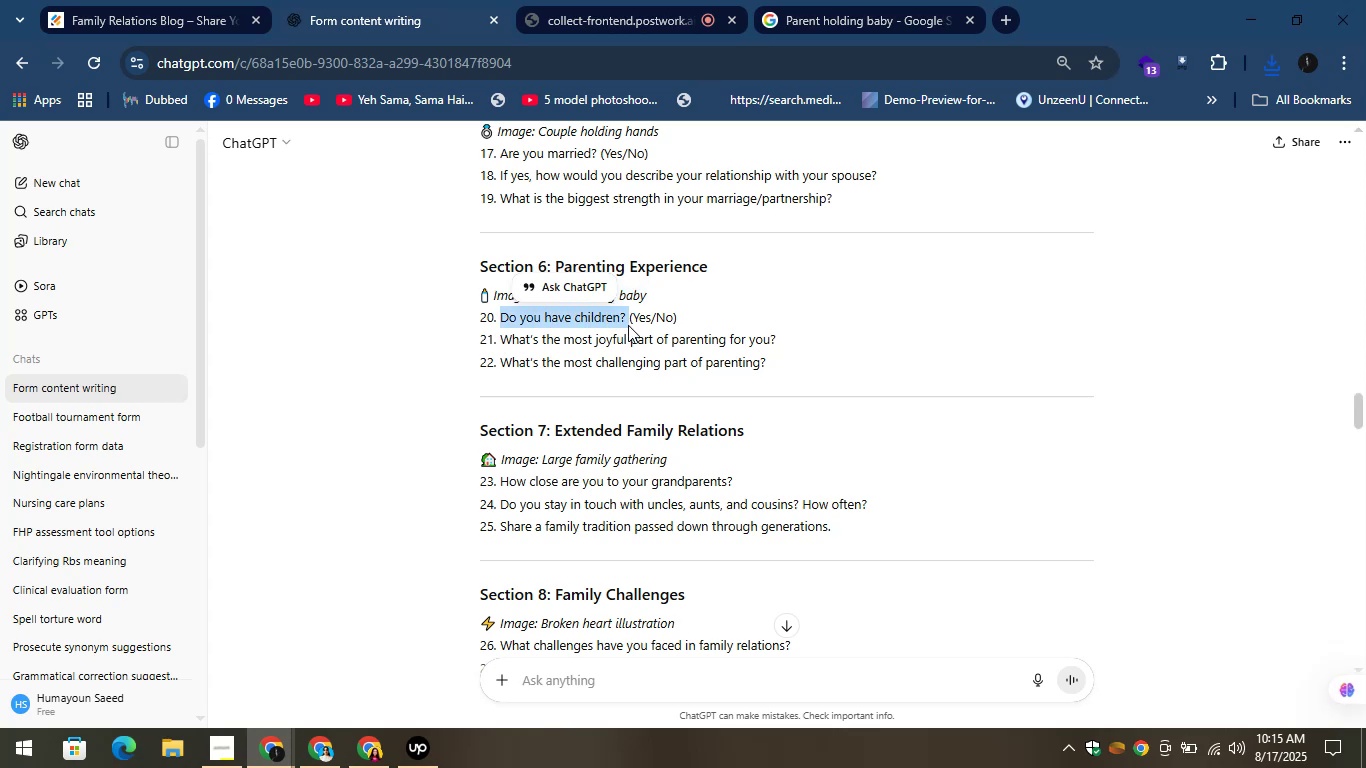 
key(Control+C)
 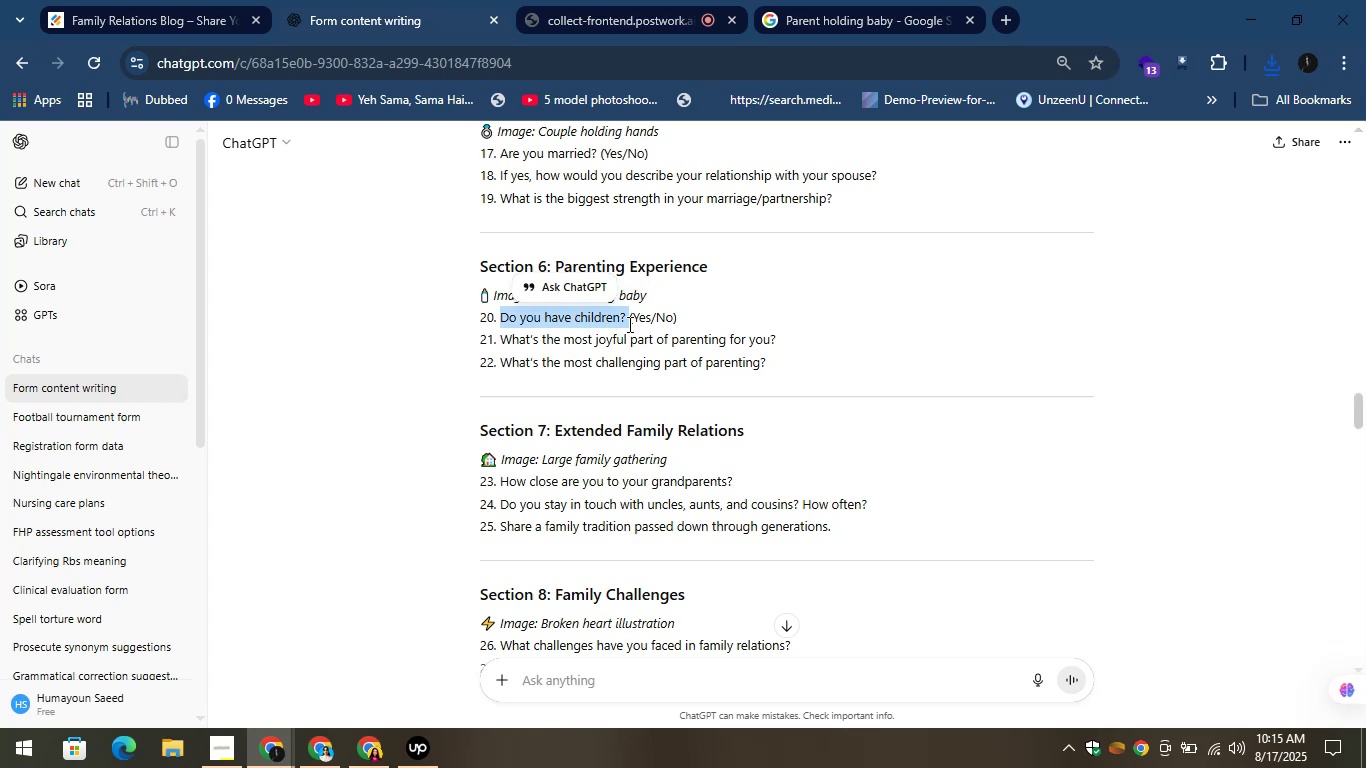 
key(Control+C)
 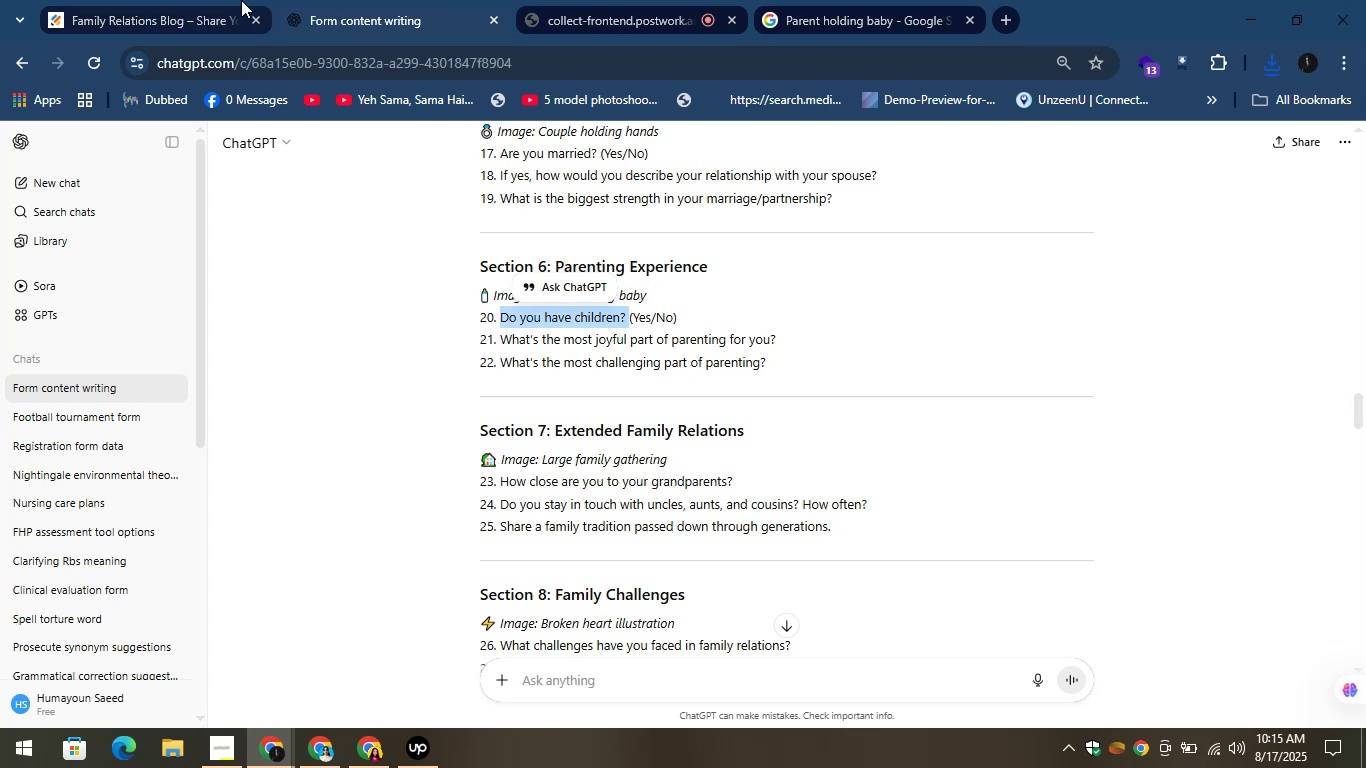 
left_click([159, 0])
 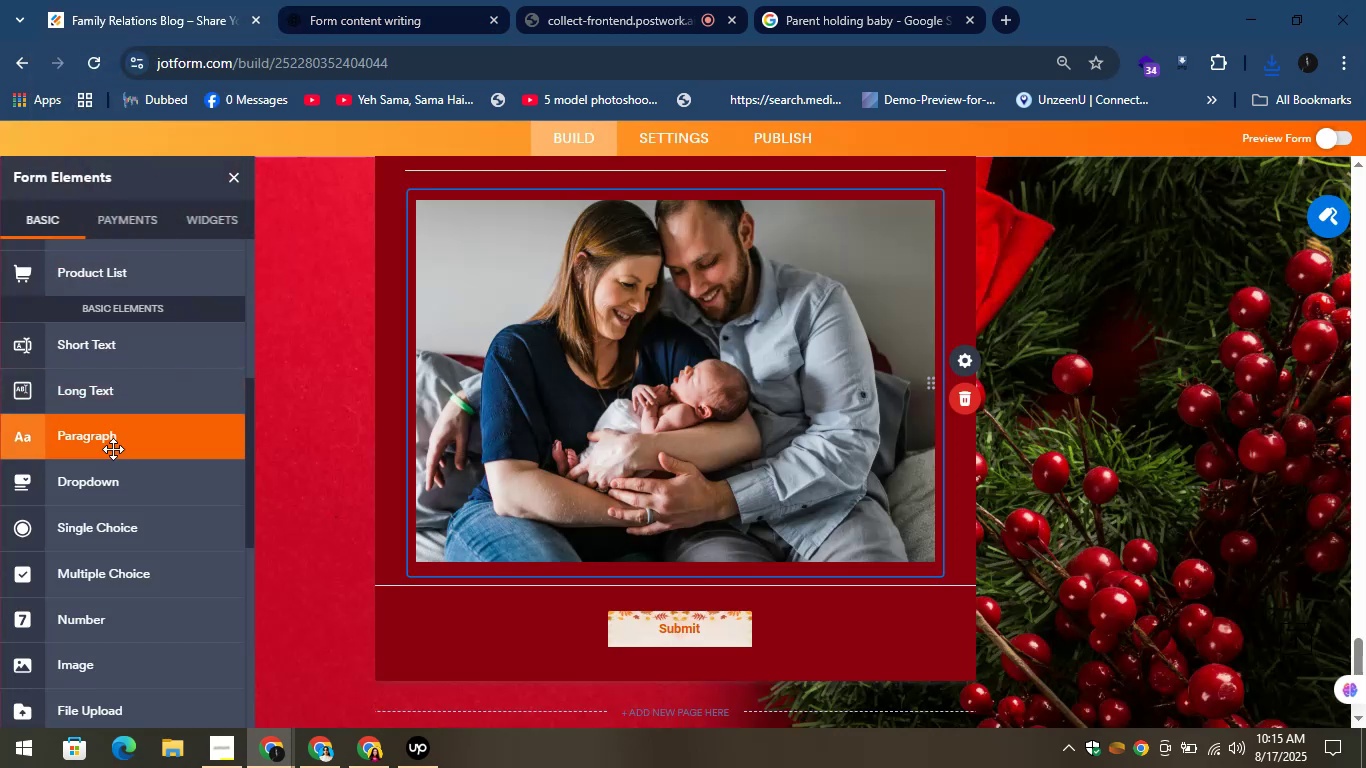 
left_click_drag(start_coordinate=[115, 485], to_coordinate=[516, 587])
 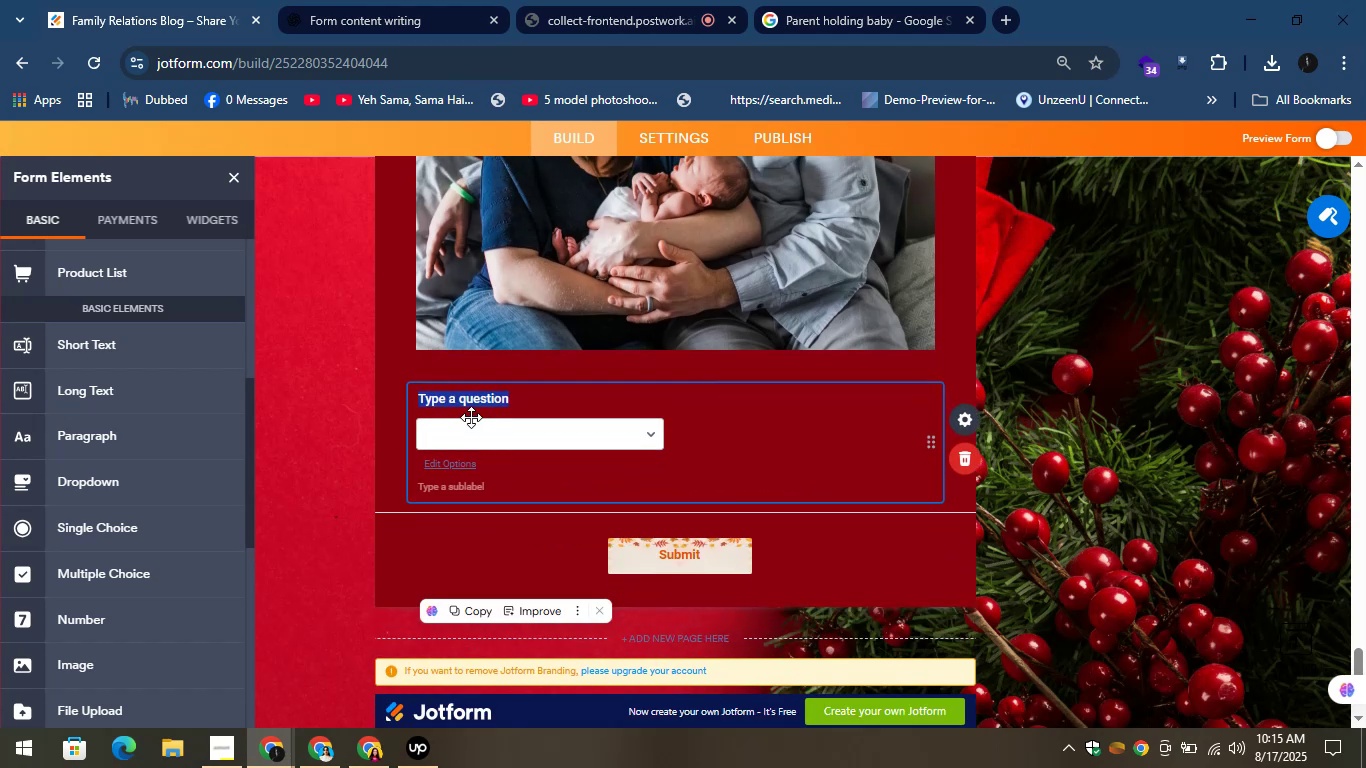 
key(Control+V)
 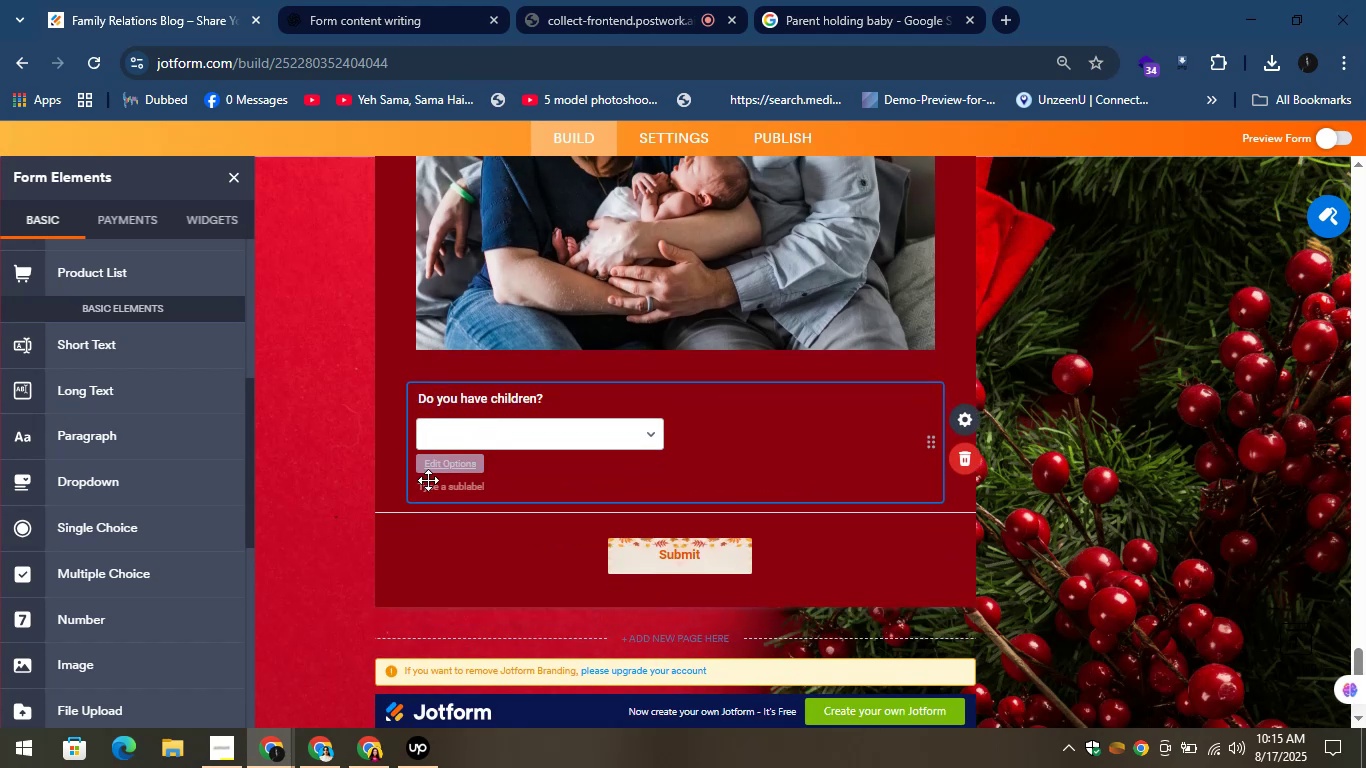 
left_click([429, 468])
 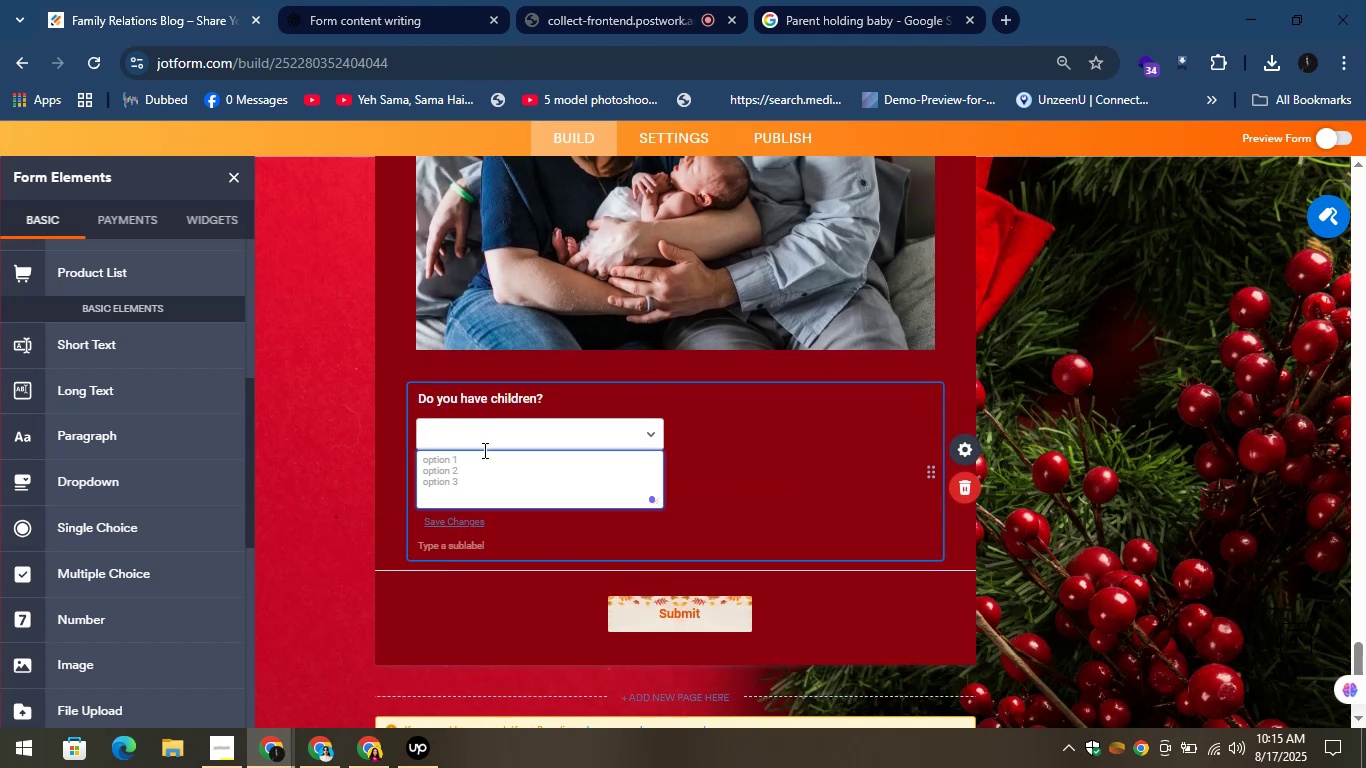 
type(Yes)
 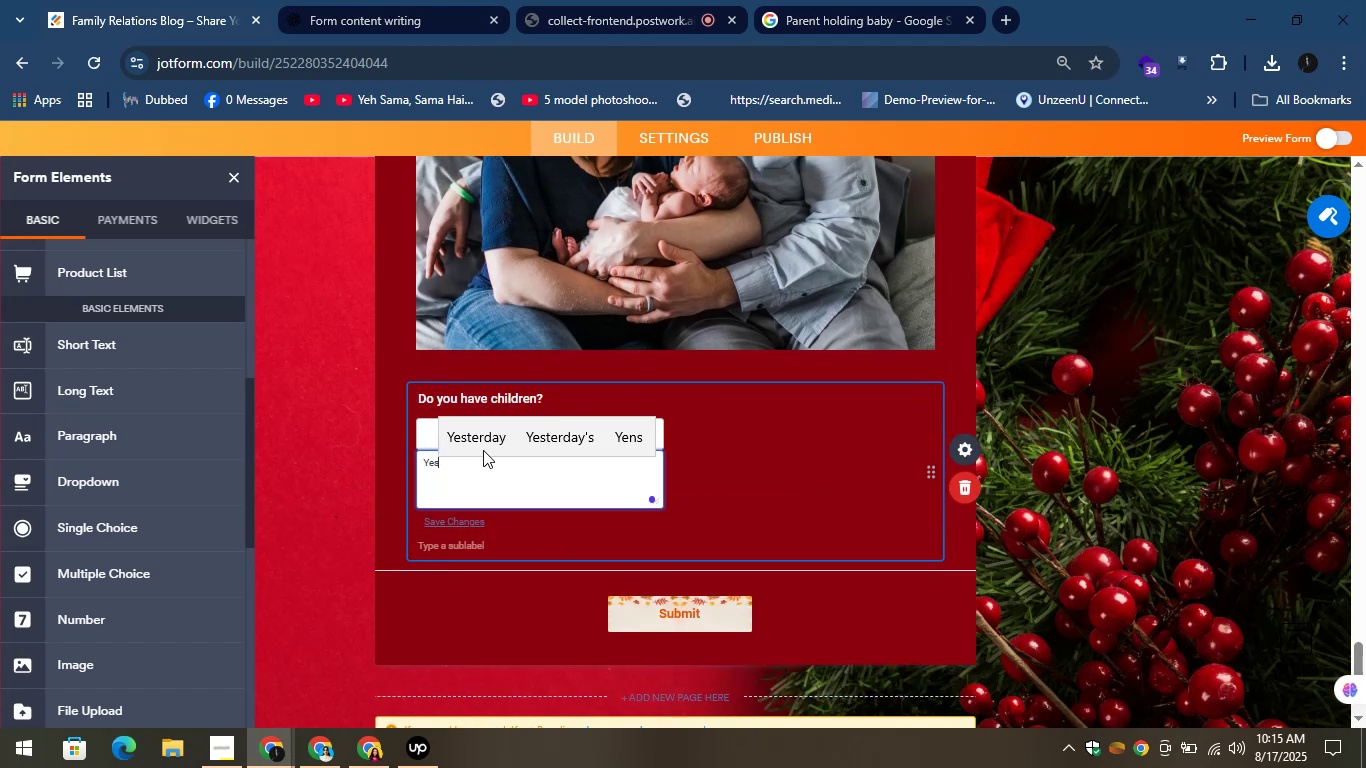 
key(Enter)
 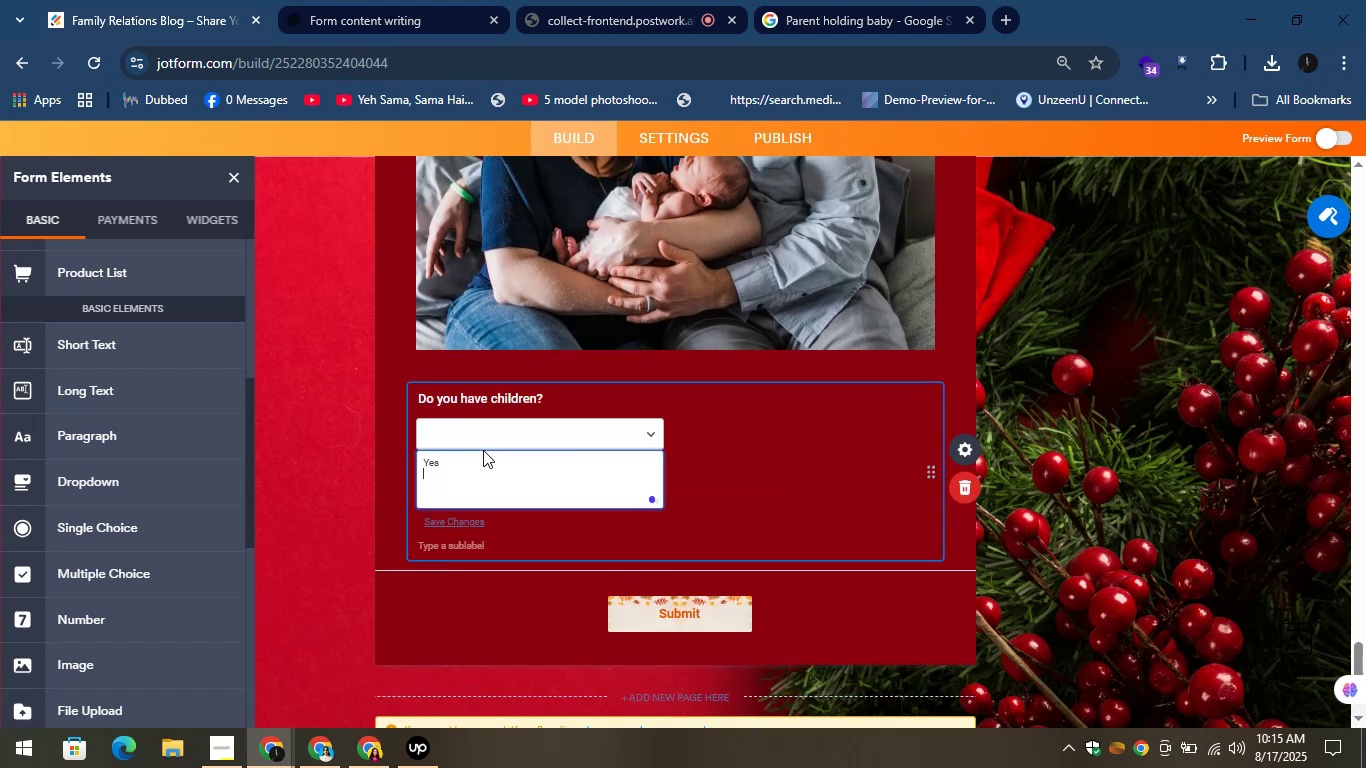 
key(CapsLock)
 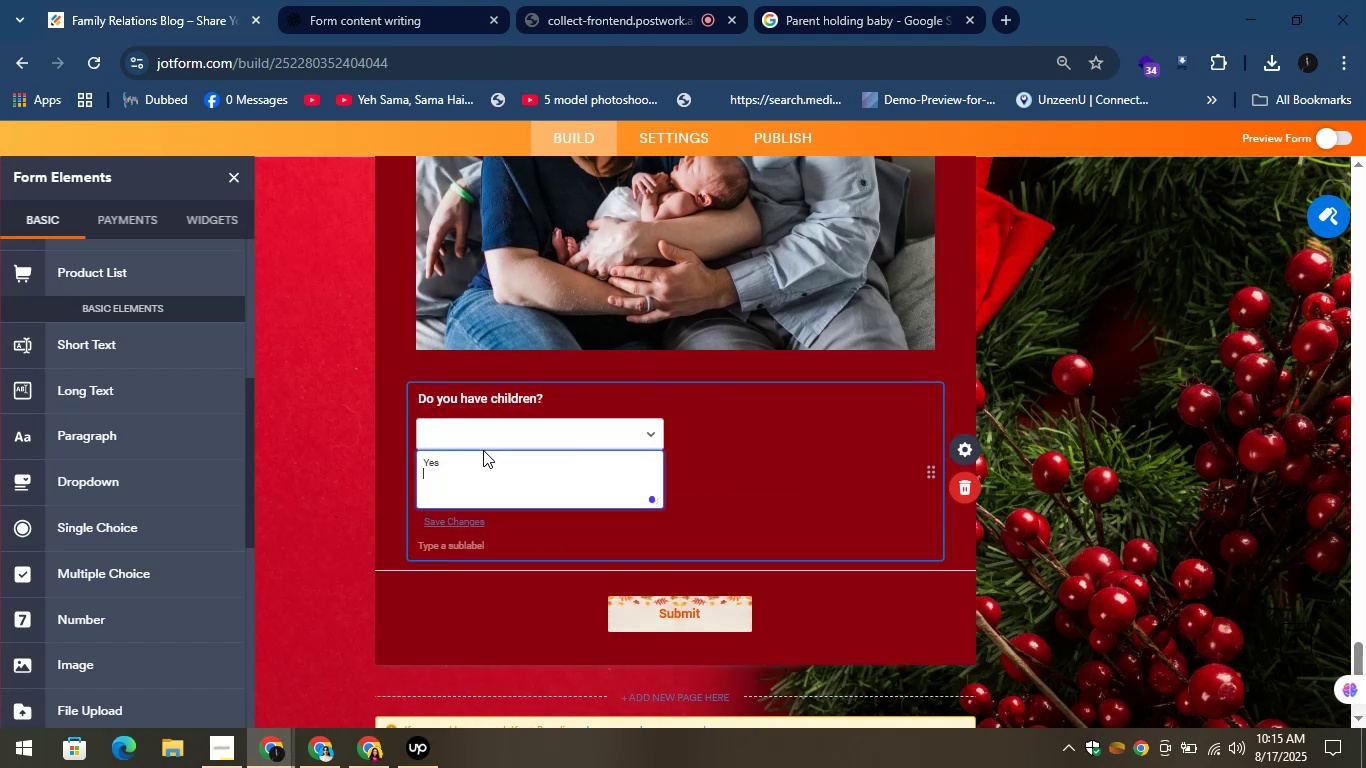 
key(N)
 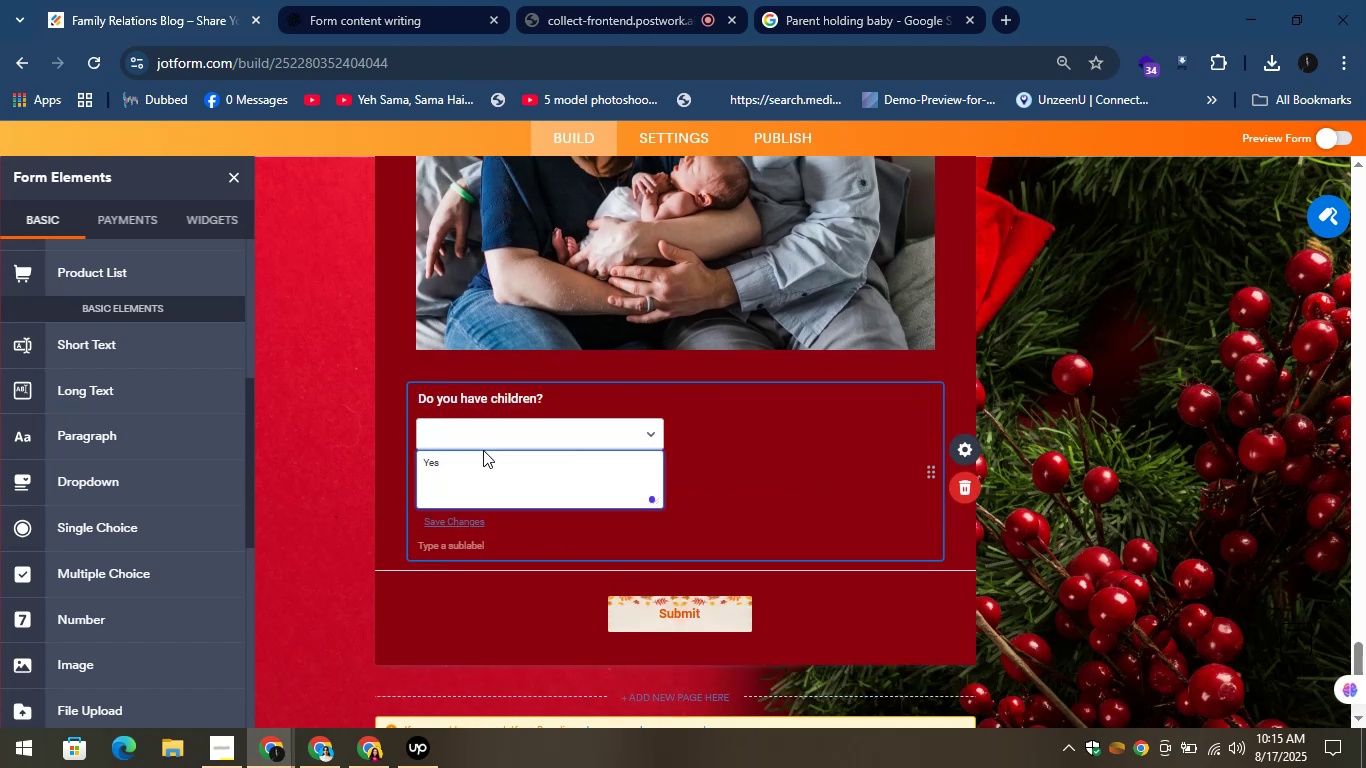 
key(CapsLock)
 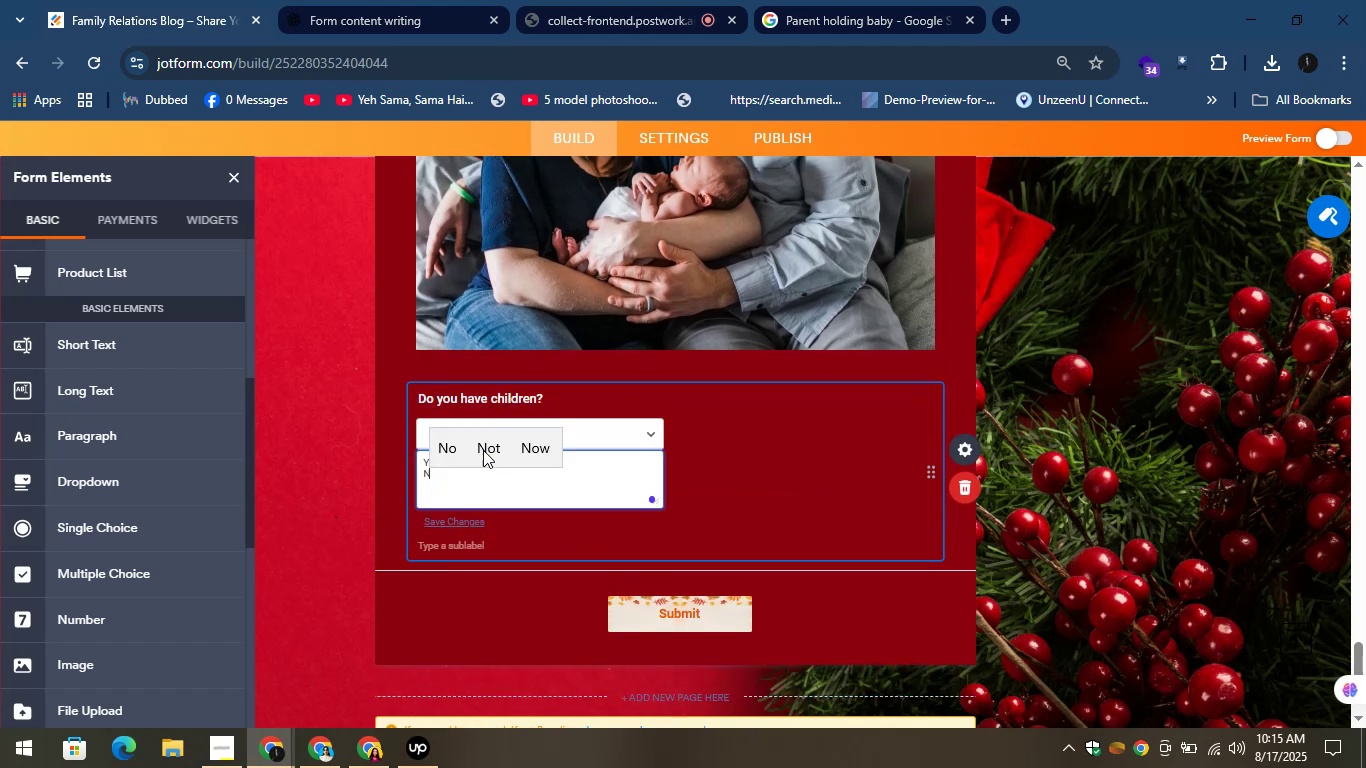 
key(O)
 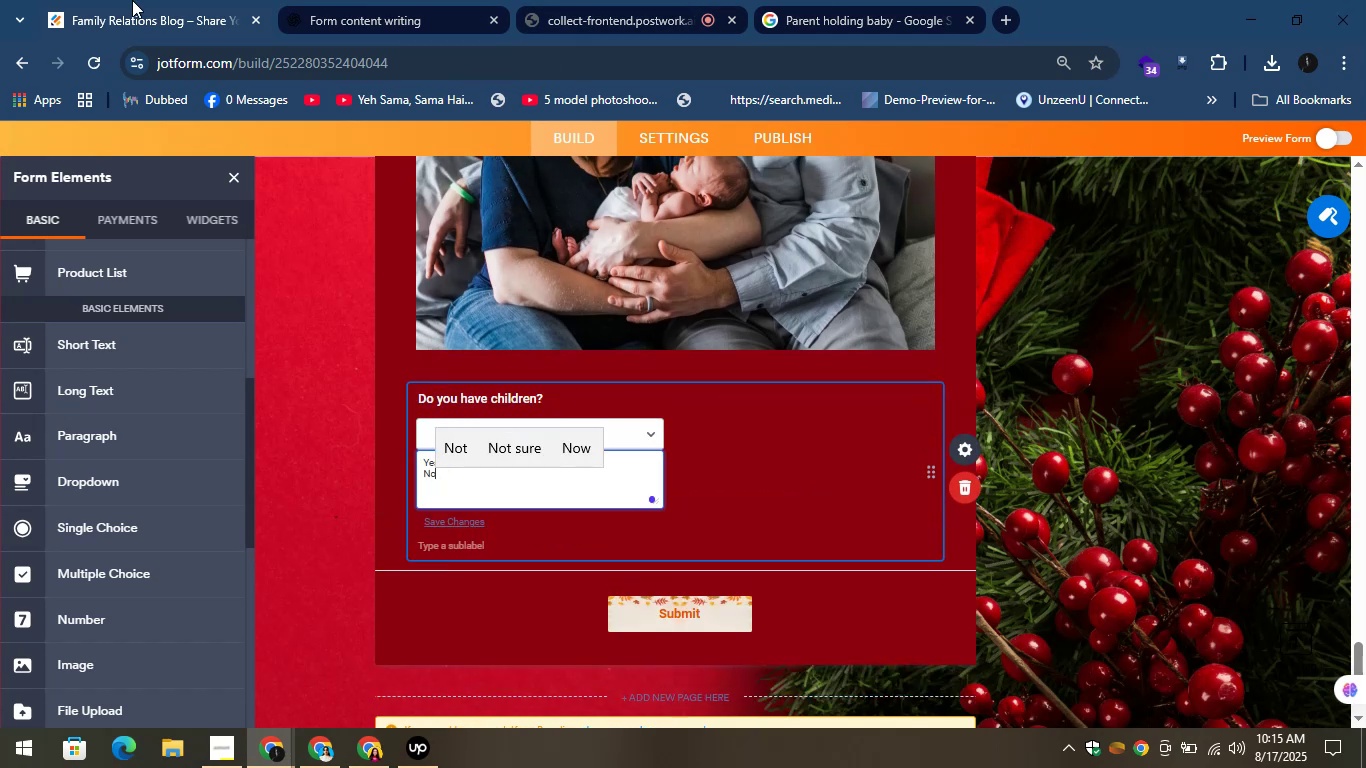 
left_click([365, 0])
 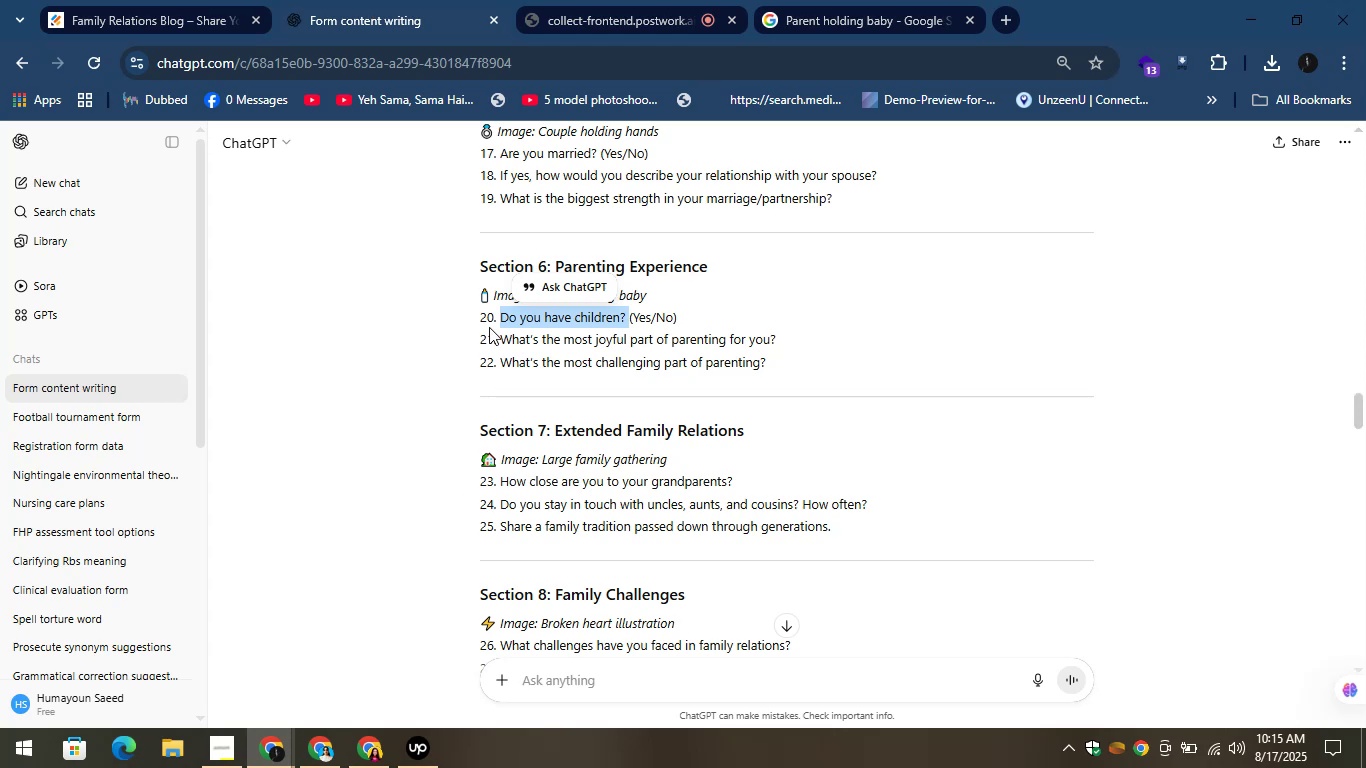 
left_click_drag(start_coordinate=[497, 333], to_coordinate=[794, 341])
 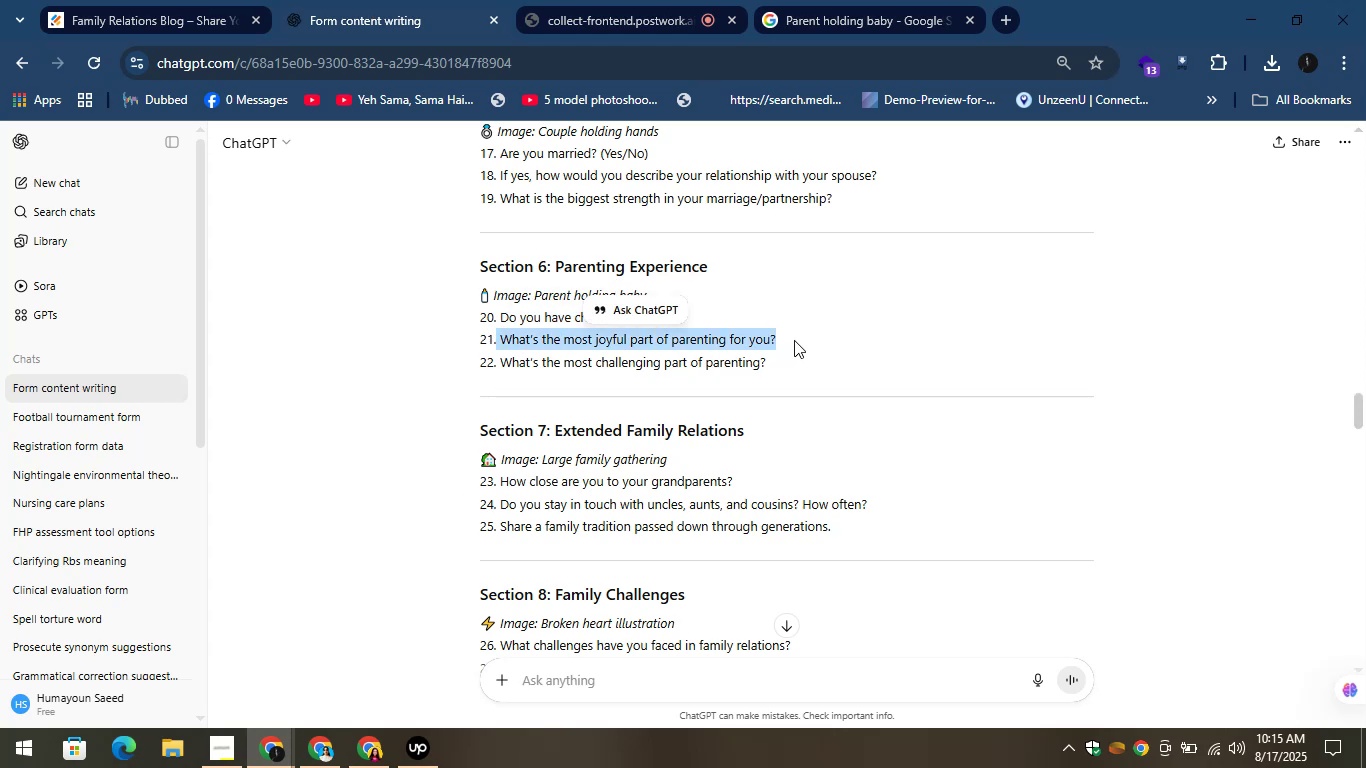 
key(Control+C)
 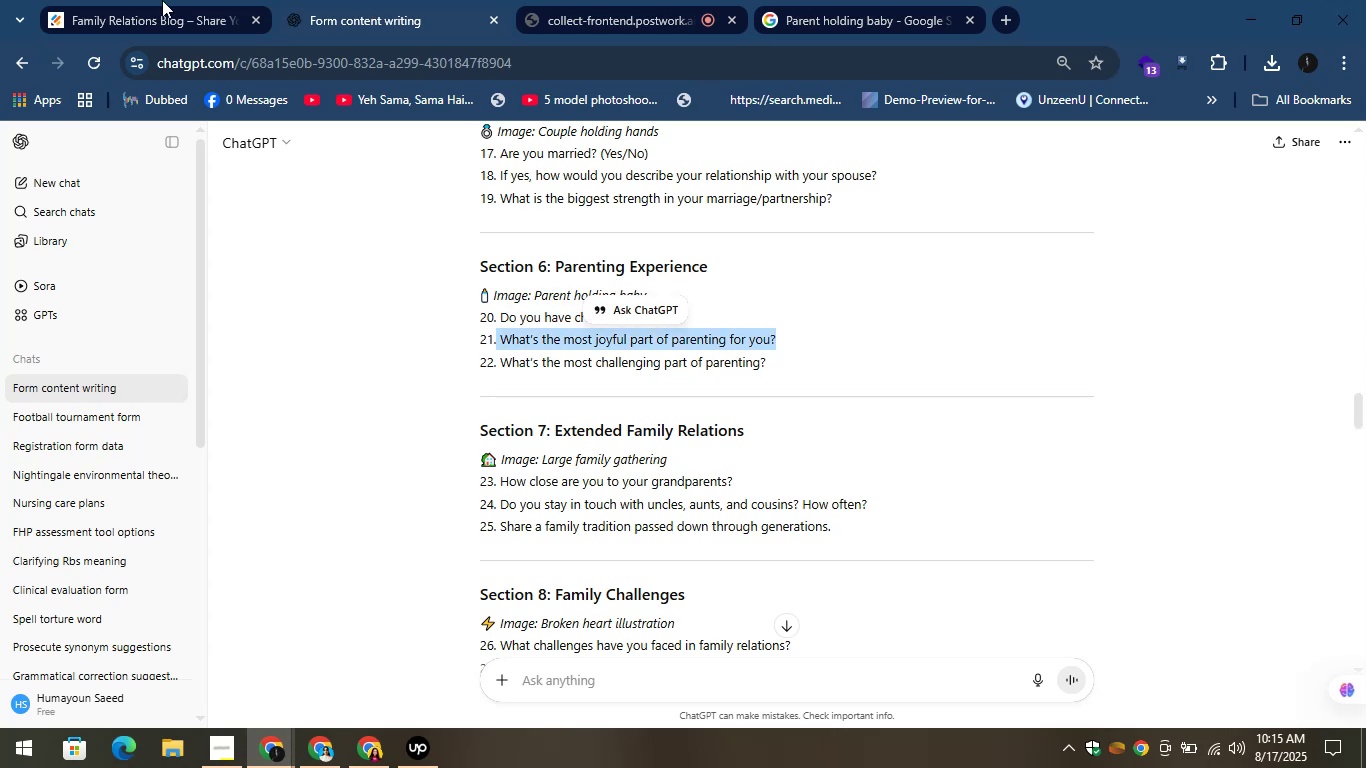 
left_click([159, 0])
 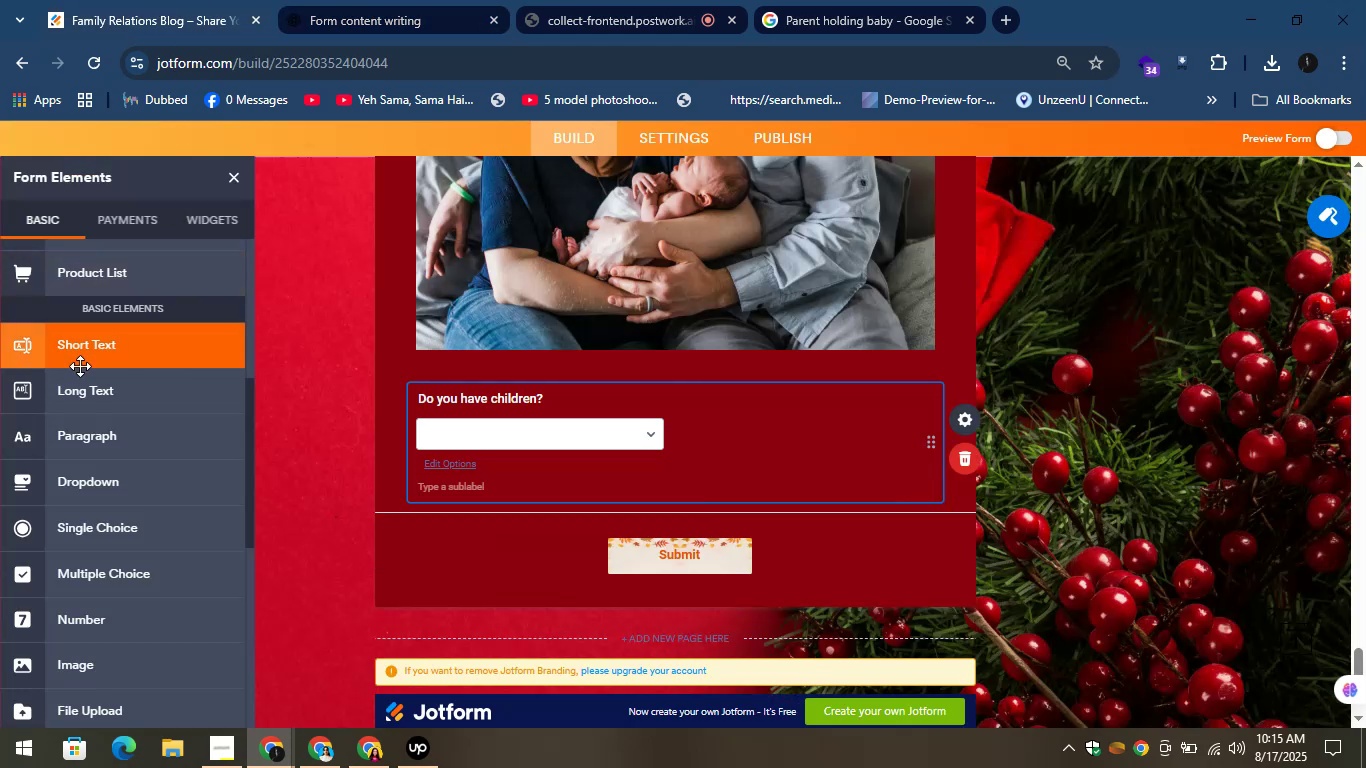 
left_click_drag(start_coordinate=[77, 342], to_coordinate=[463, 510])
 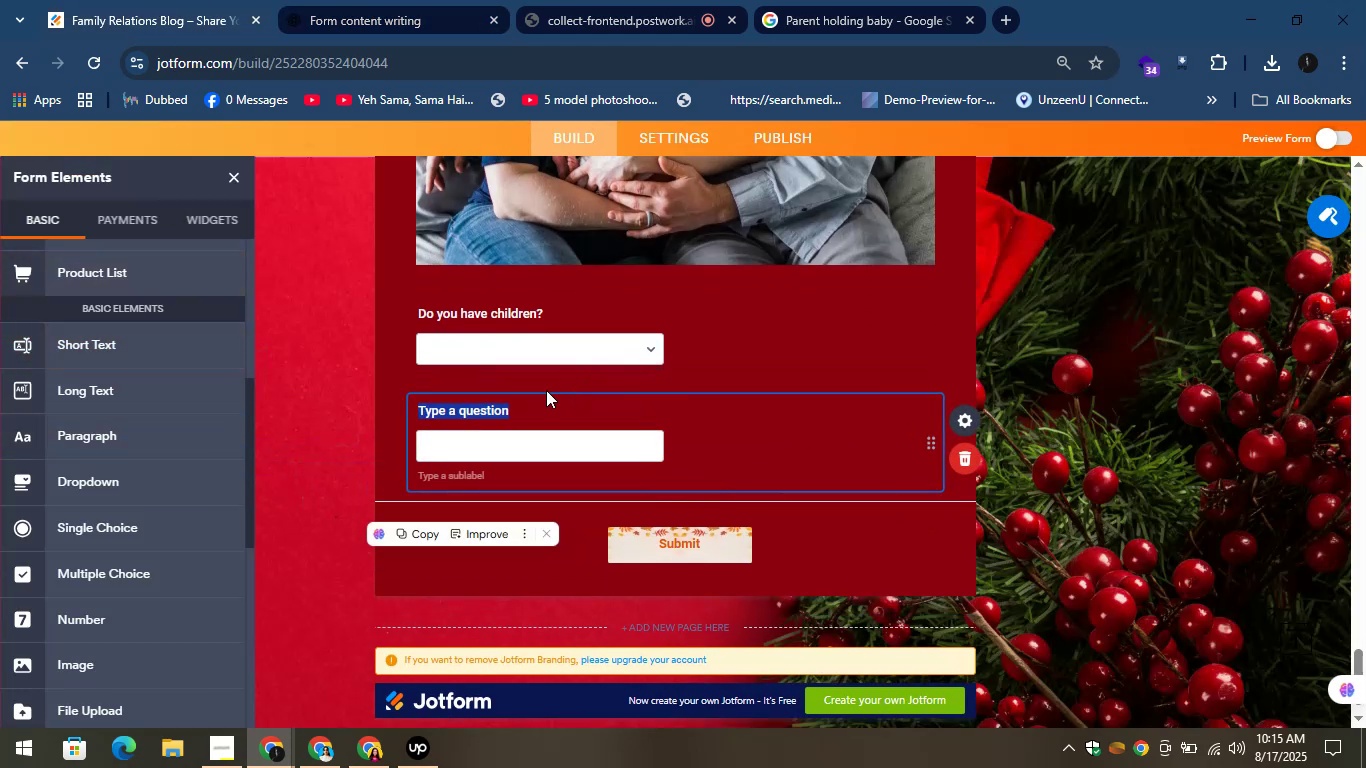 
key(Control+V)
 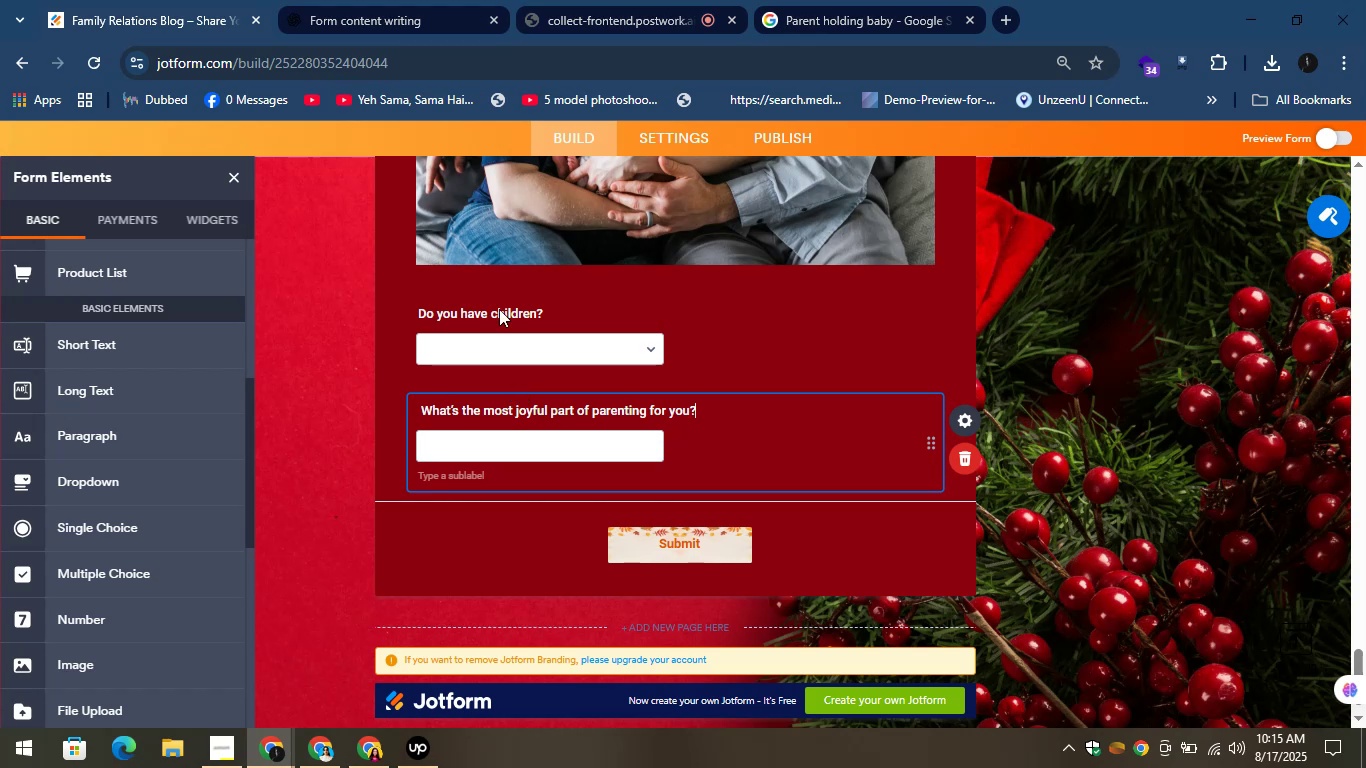 
left_click([384, 0])
 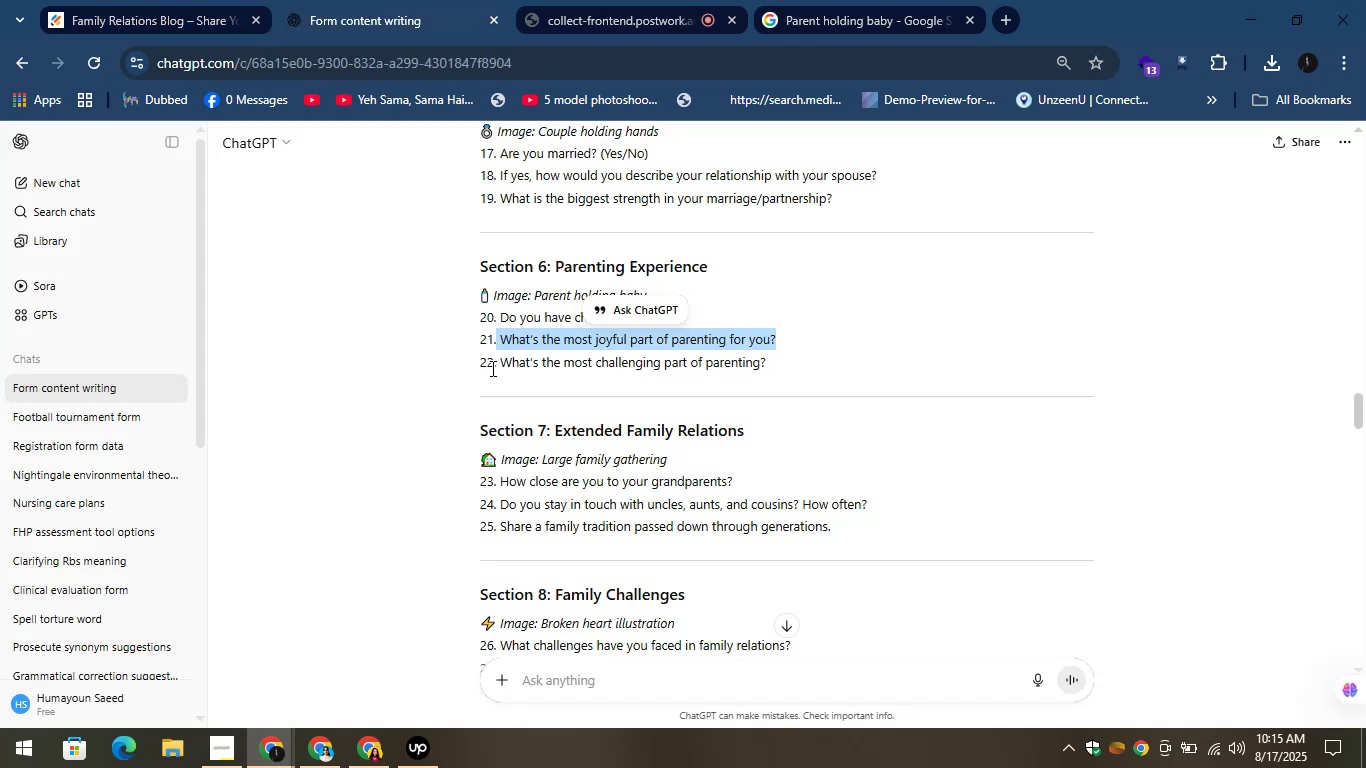 
left_click_drag(start_coordinate=[494, 365], to_coordinate=[613, 391])
 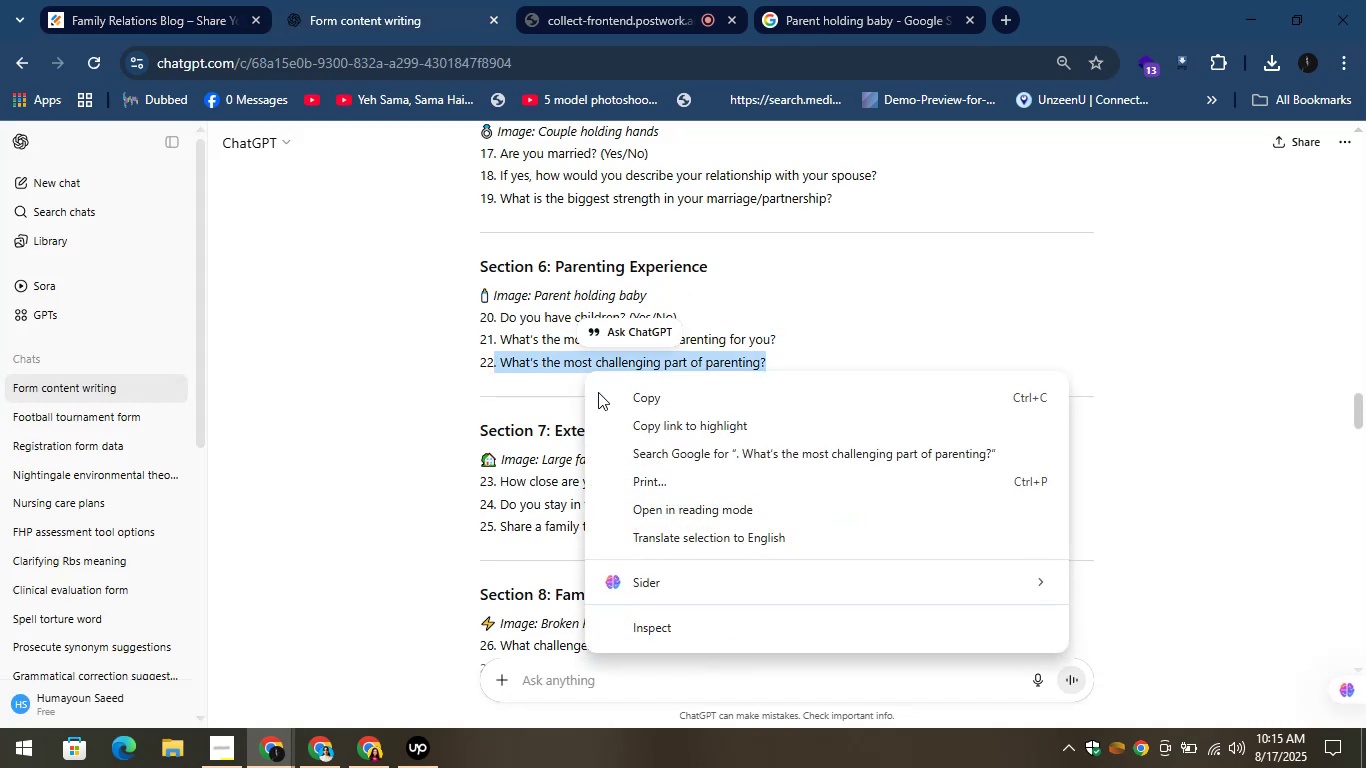 
left_click([877, 362])
 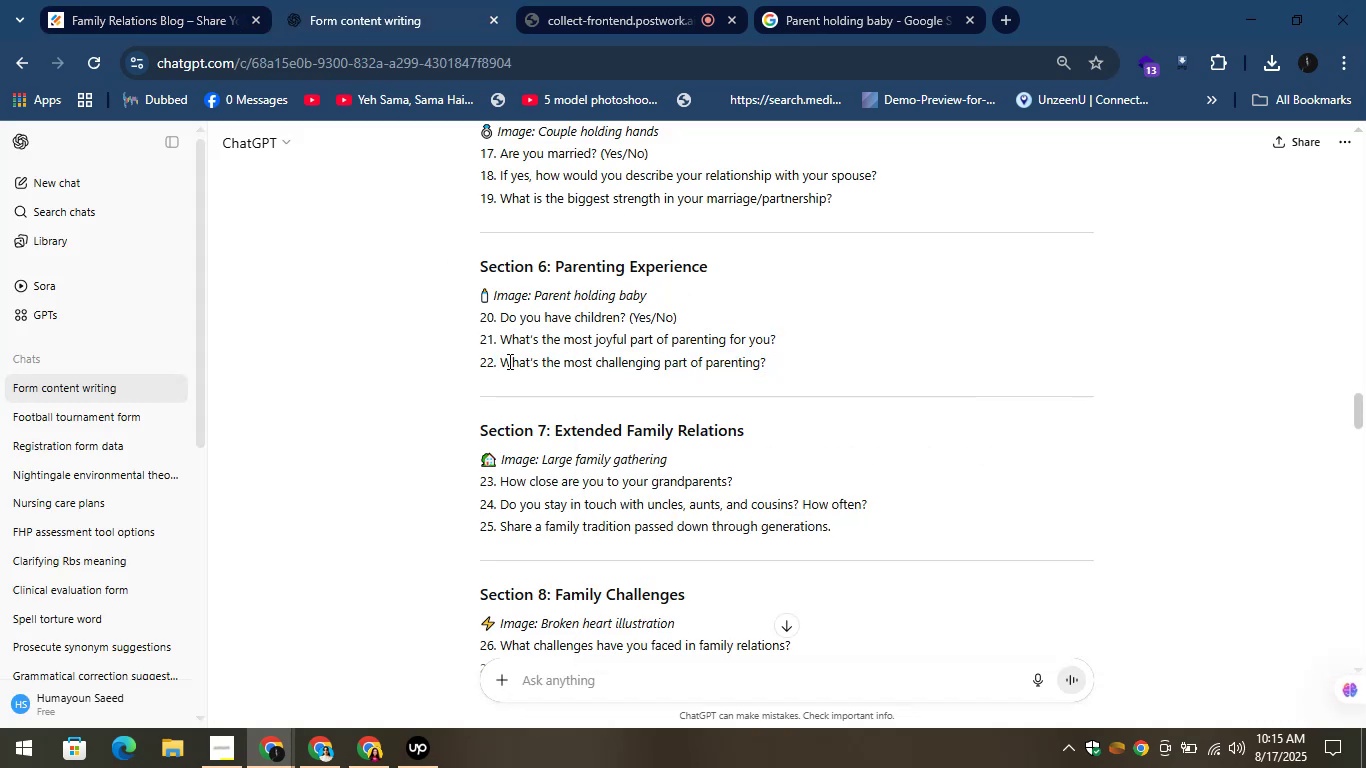 
left_click_drag(start_coordinate=[501, 364], to_coordinate=[786, 372])
 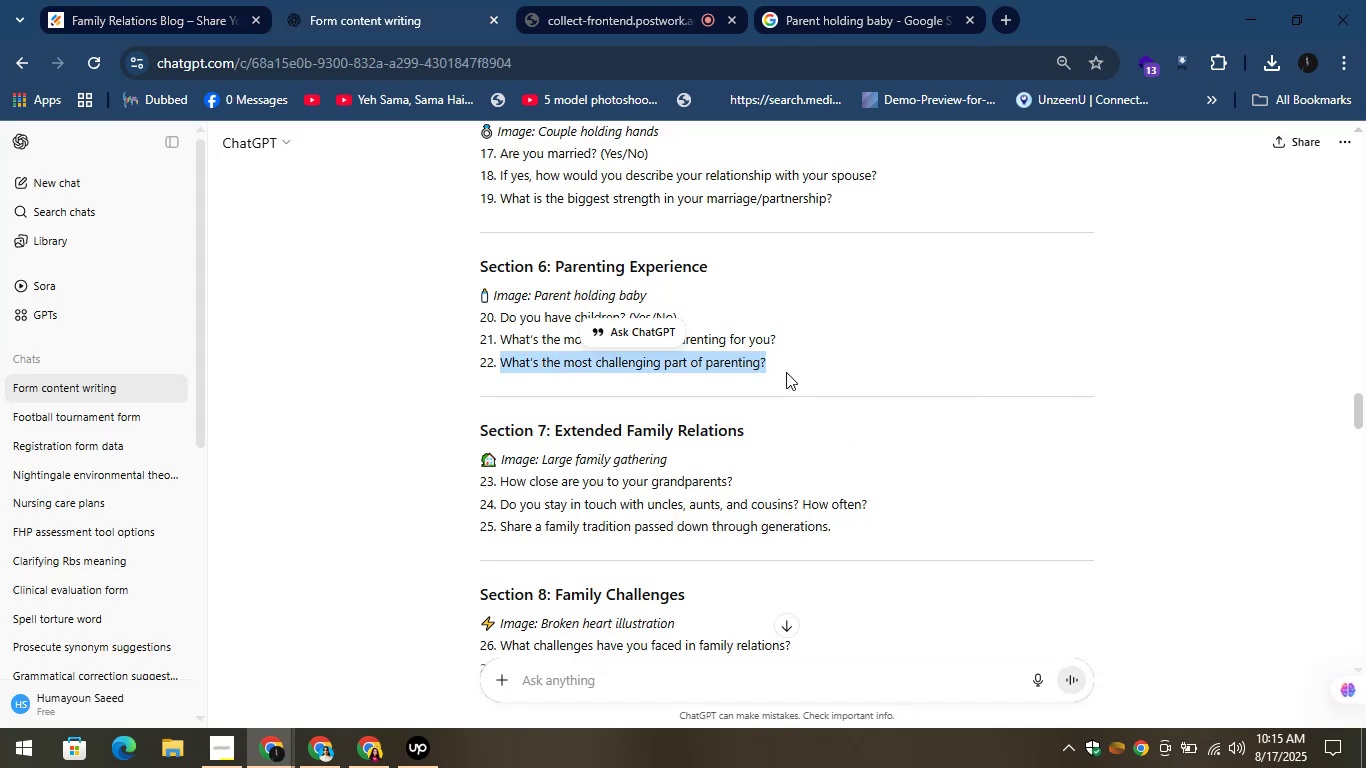 
key(Control+C)
 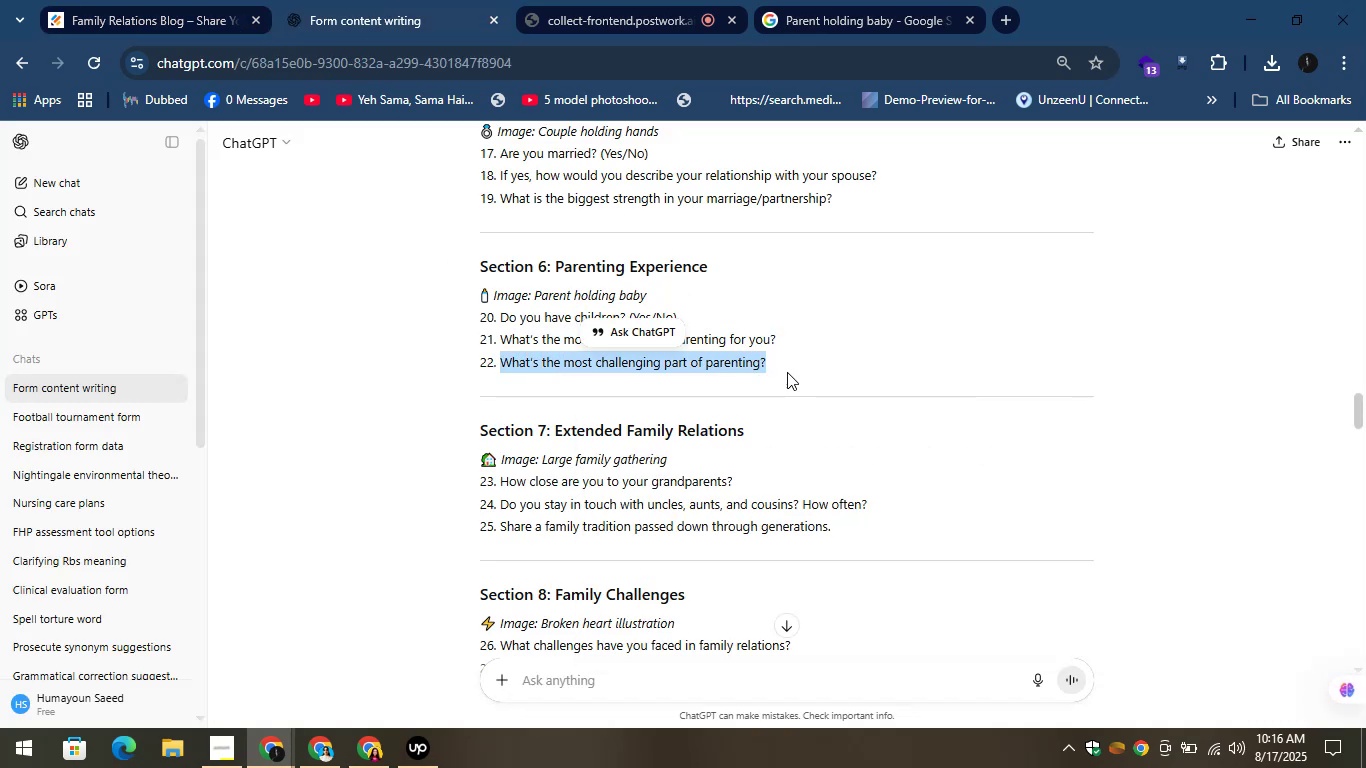 
key(Control+C)
 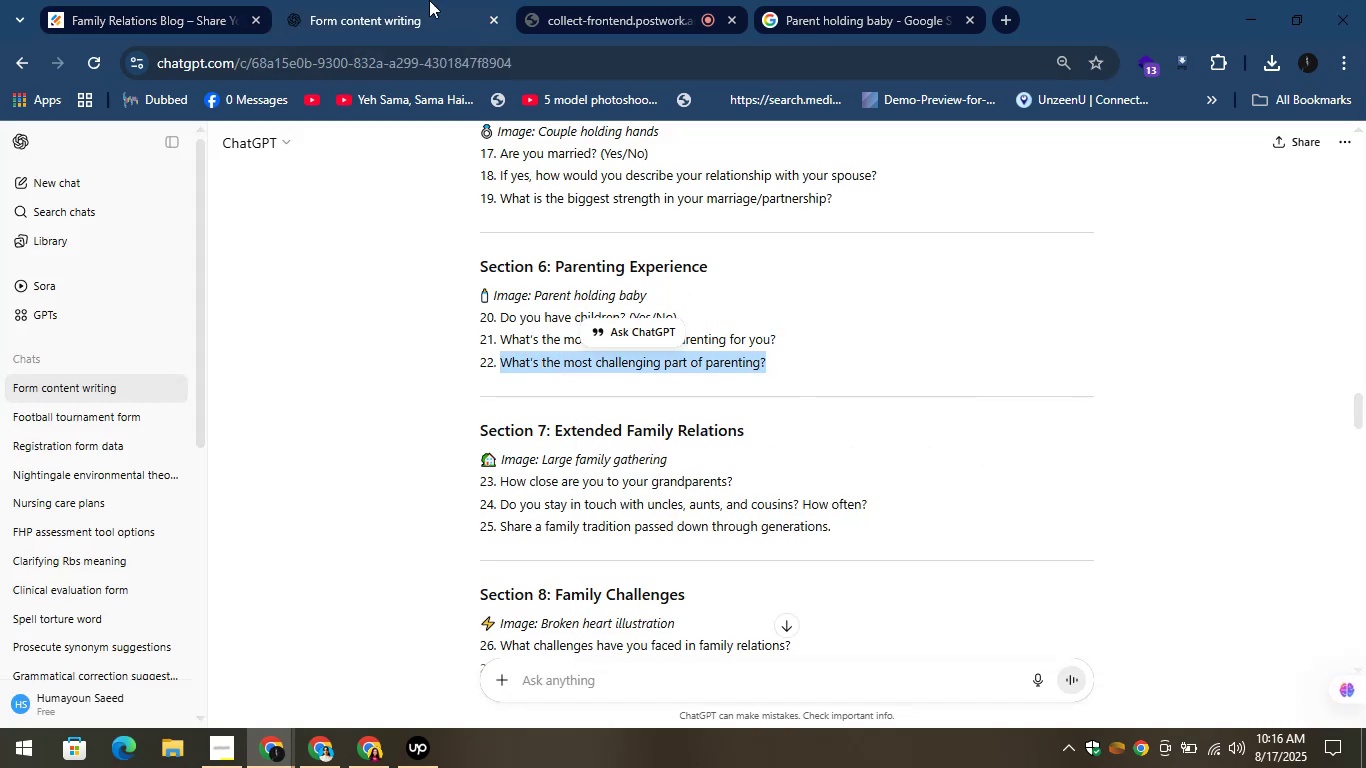 
left_click([398, 0])
 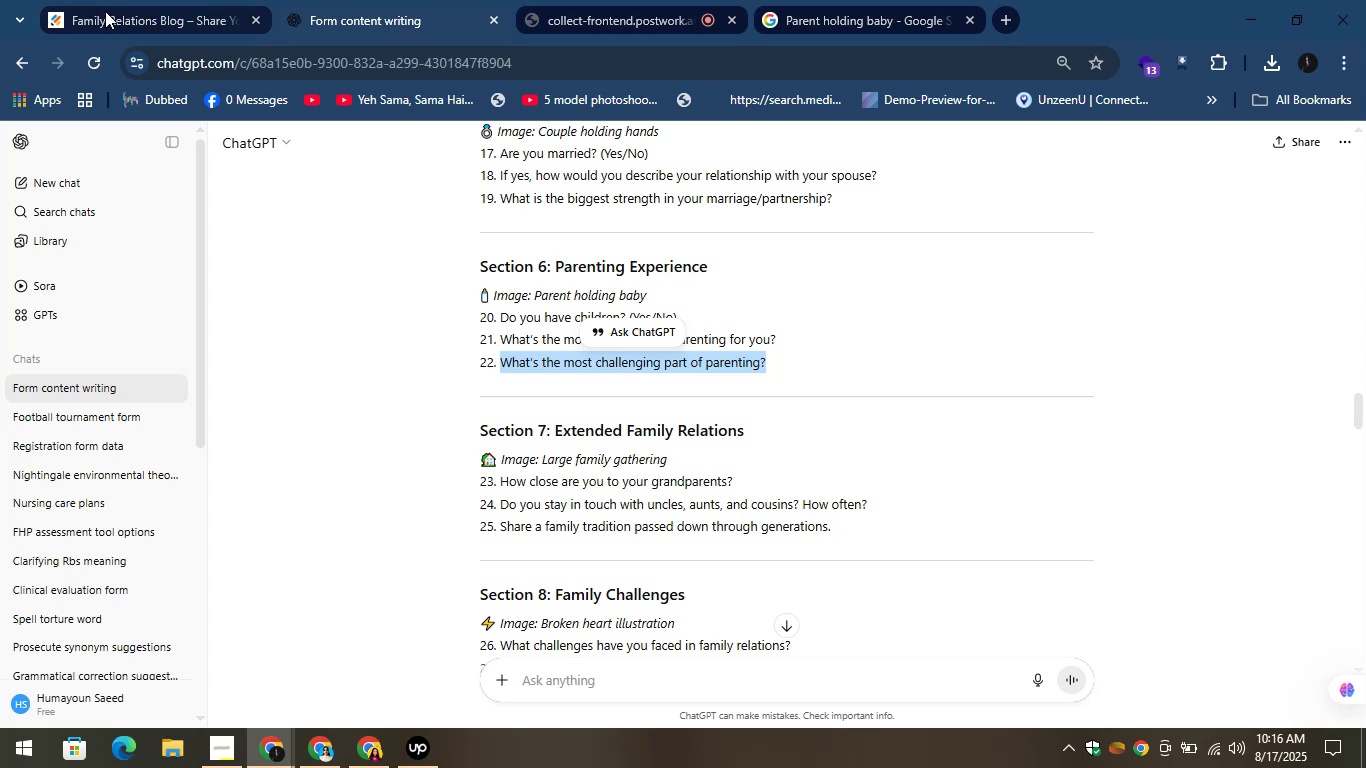 
left_click([93, 0])
 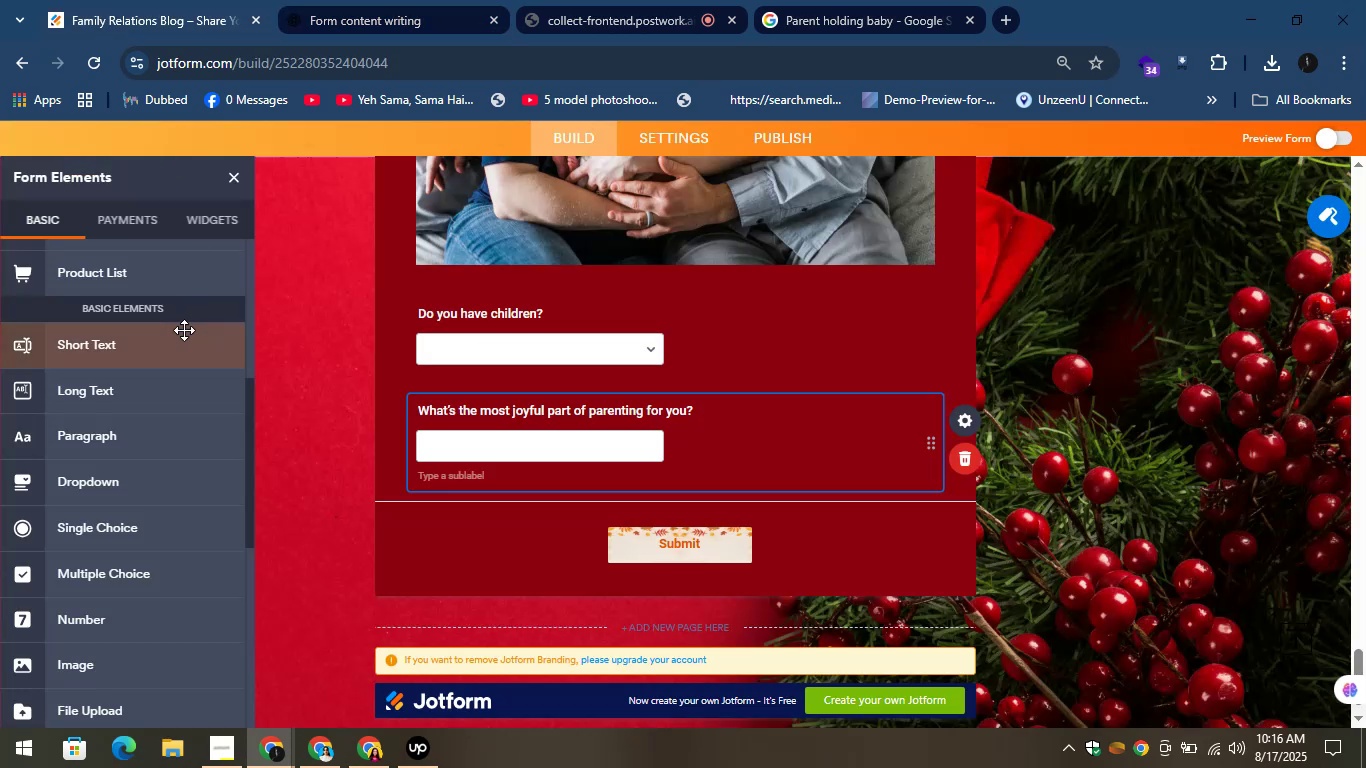 
left_click_drag(start_coordinate=[108, 347], to_coordinate=[582, 498])
 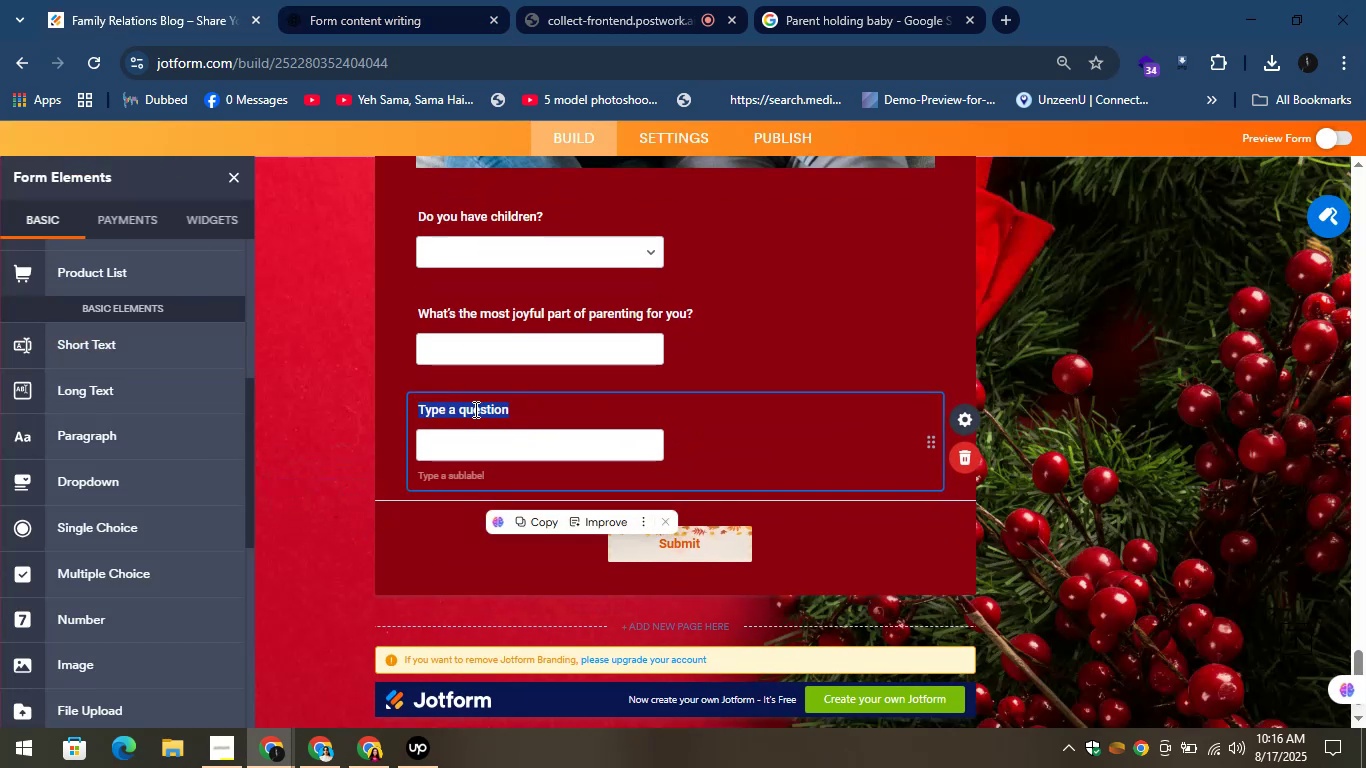 
key(Control+V)
 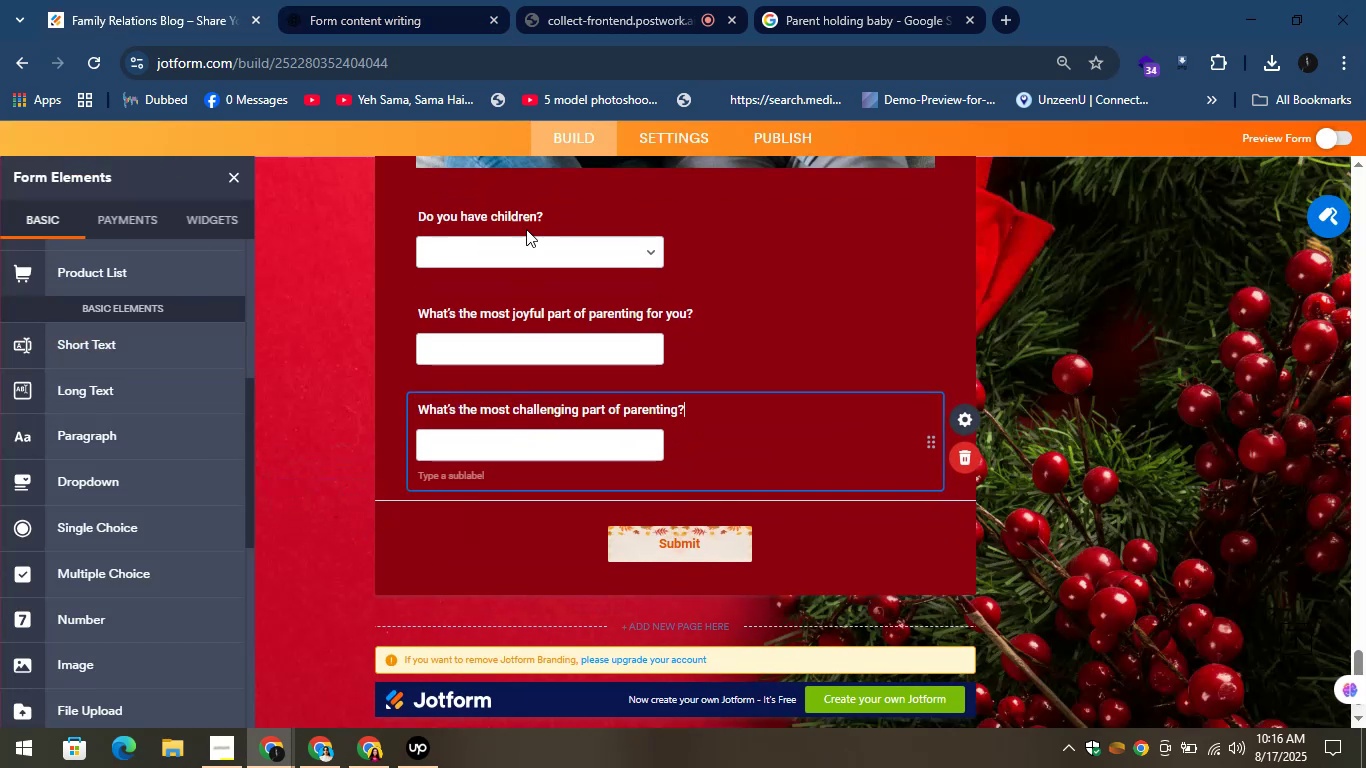 
left_click([418, 0])
 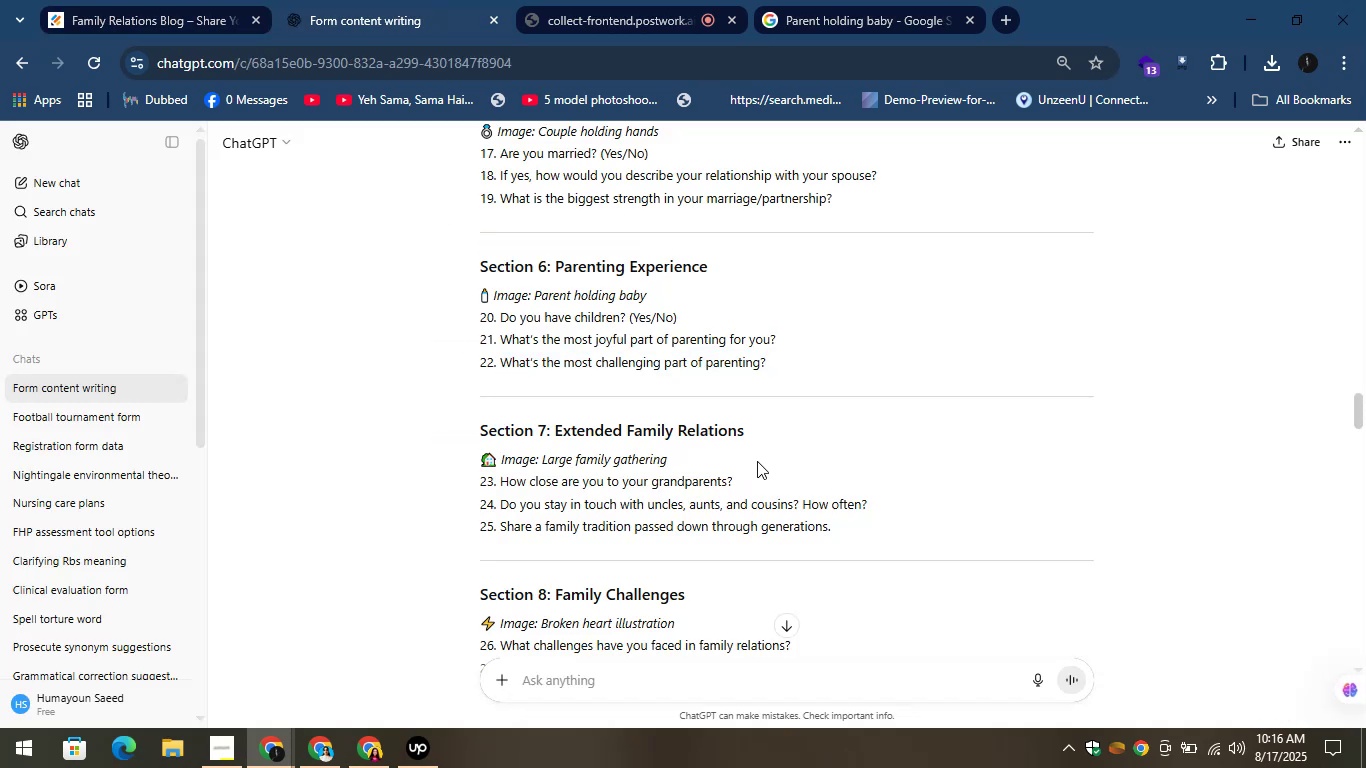 
left_click_drag(start_coordinate=[750, 436], to_coordinate=[555, 425])
 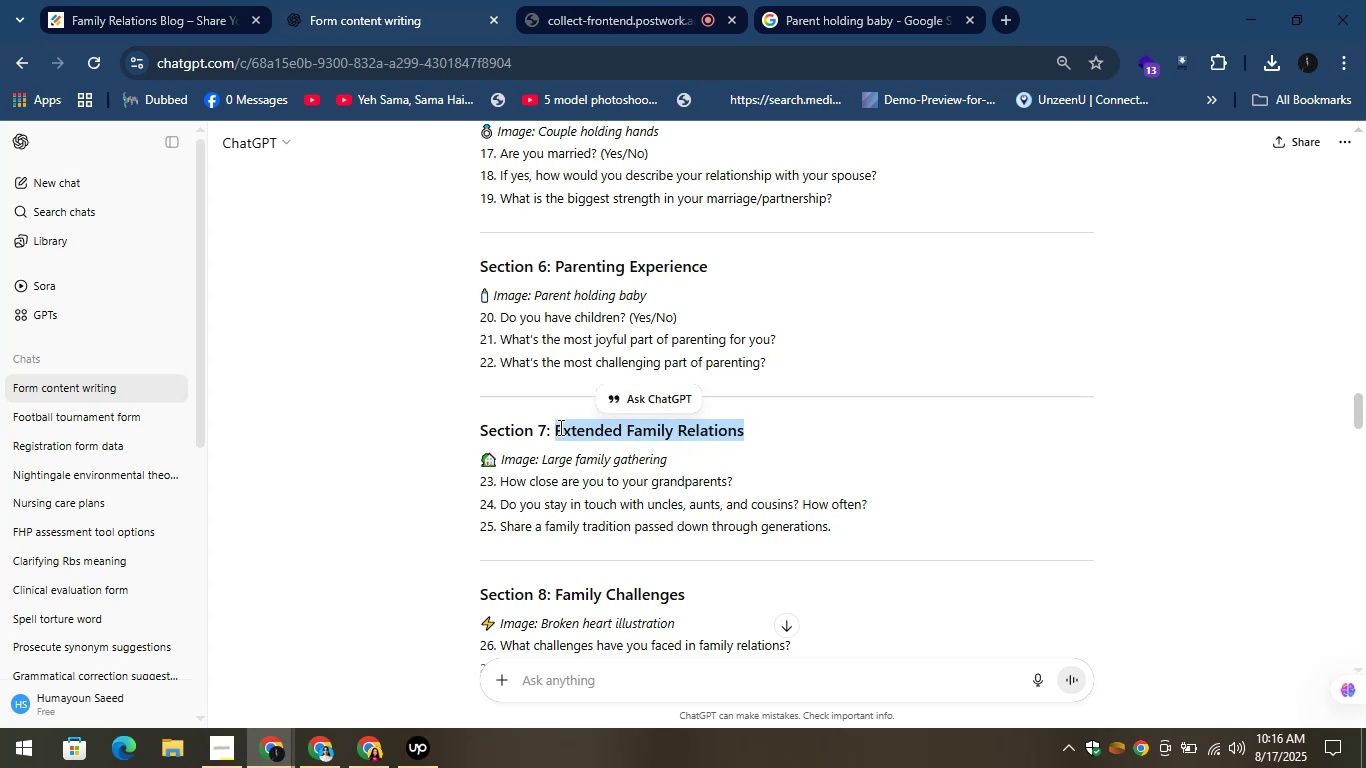 
key(Control+C)
 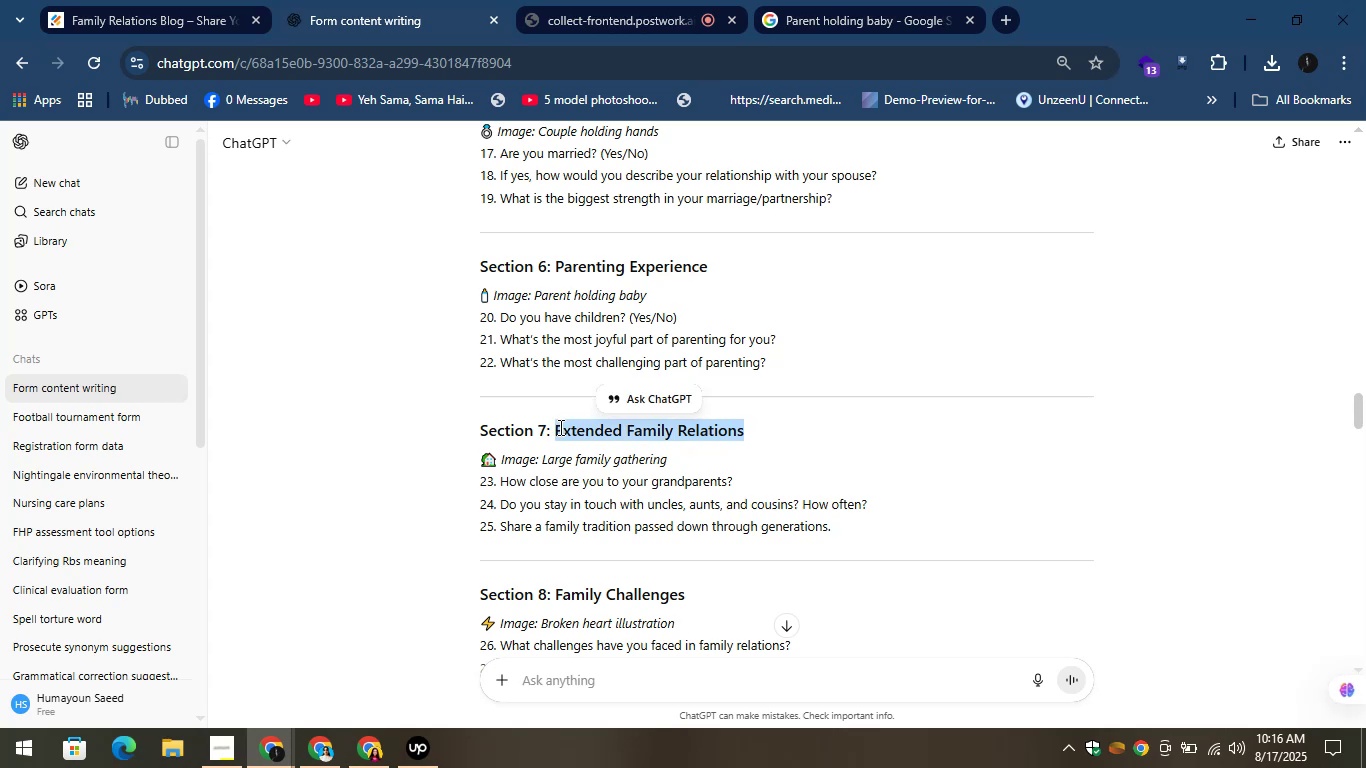 
key(Control+C)
 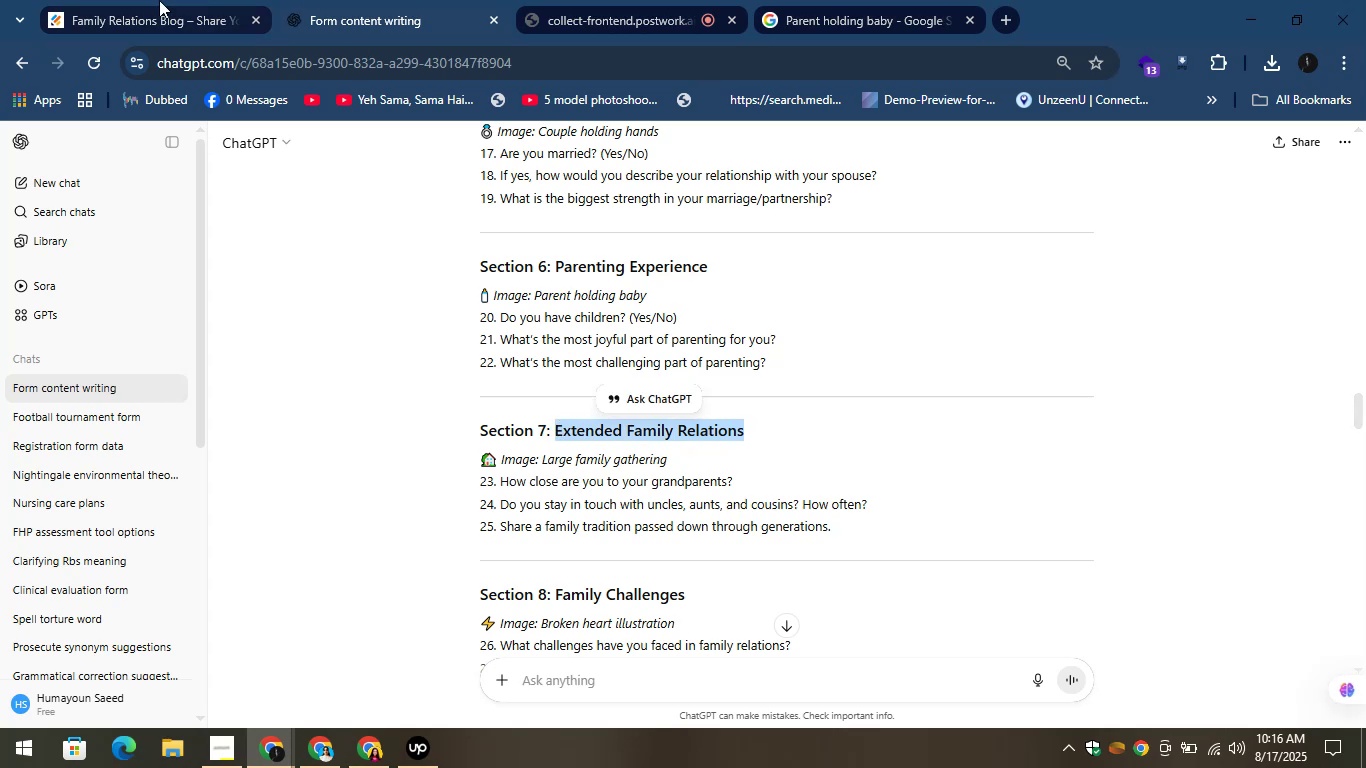 
left_click([123, 0])
 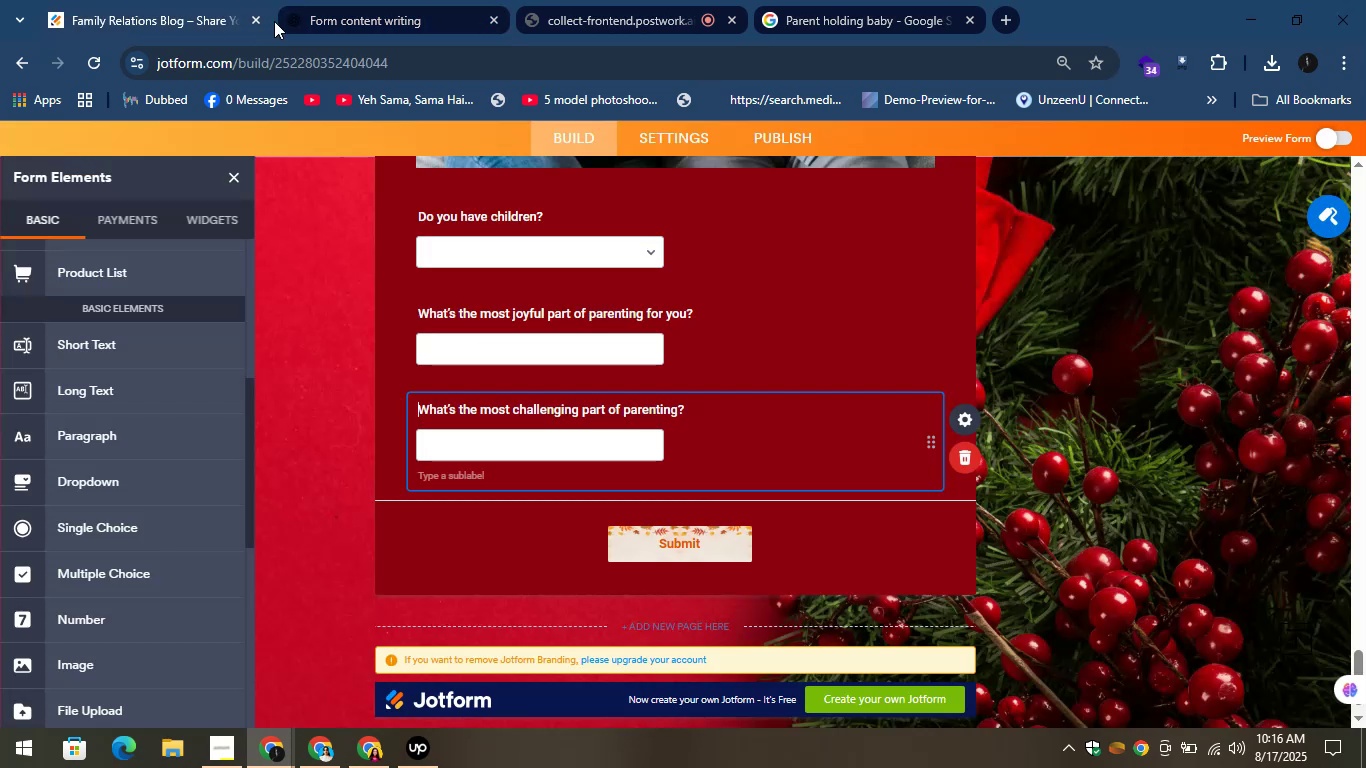 
scroll: coordinate [116, 356], scroll_direction: up, amount: 8.0
 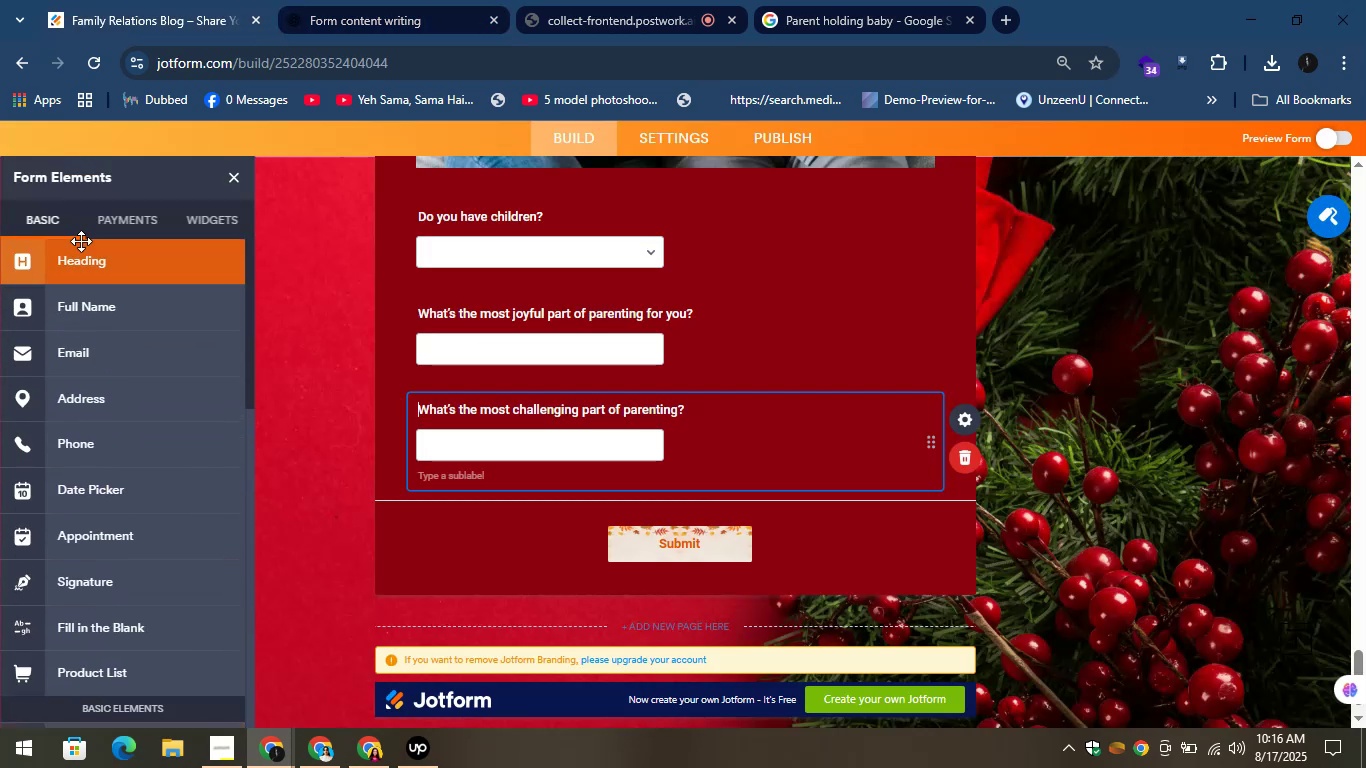 
left_click_drag(start_coordinate=[86, 256], to_coordinate=[523, 531])
 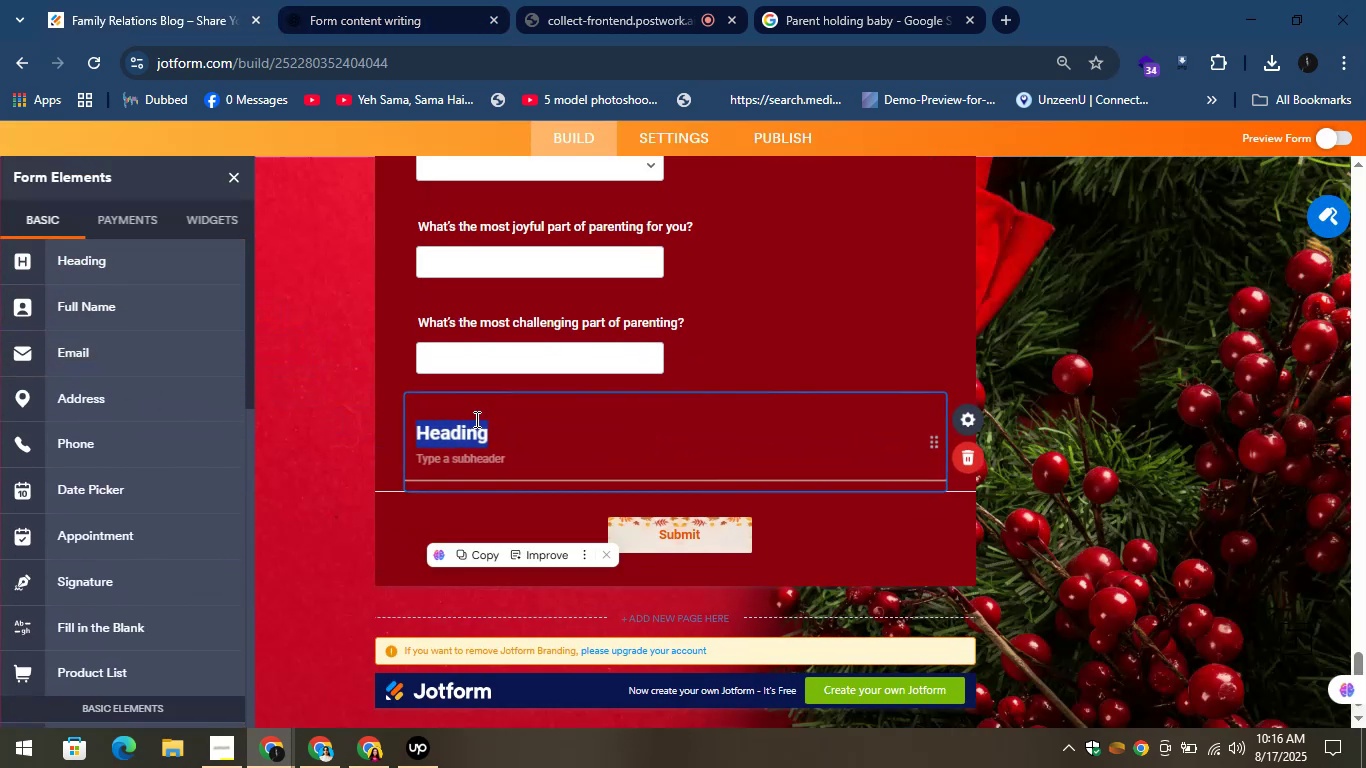 
key(Control+V)
 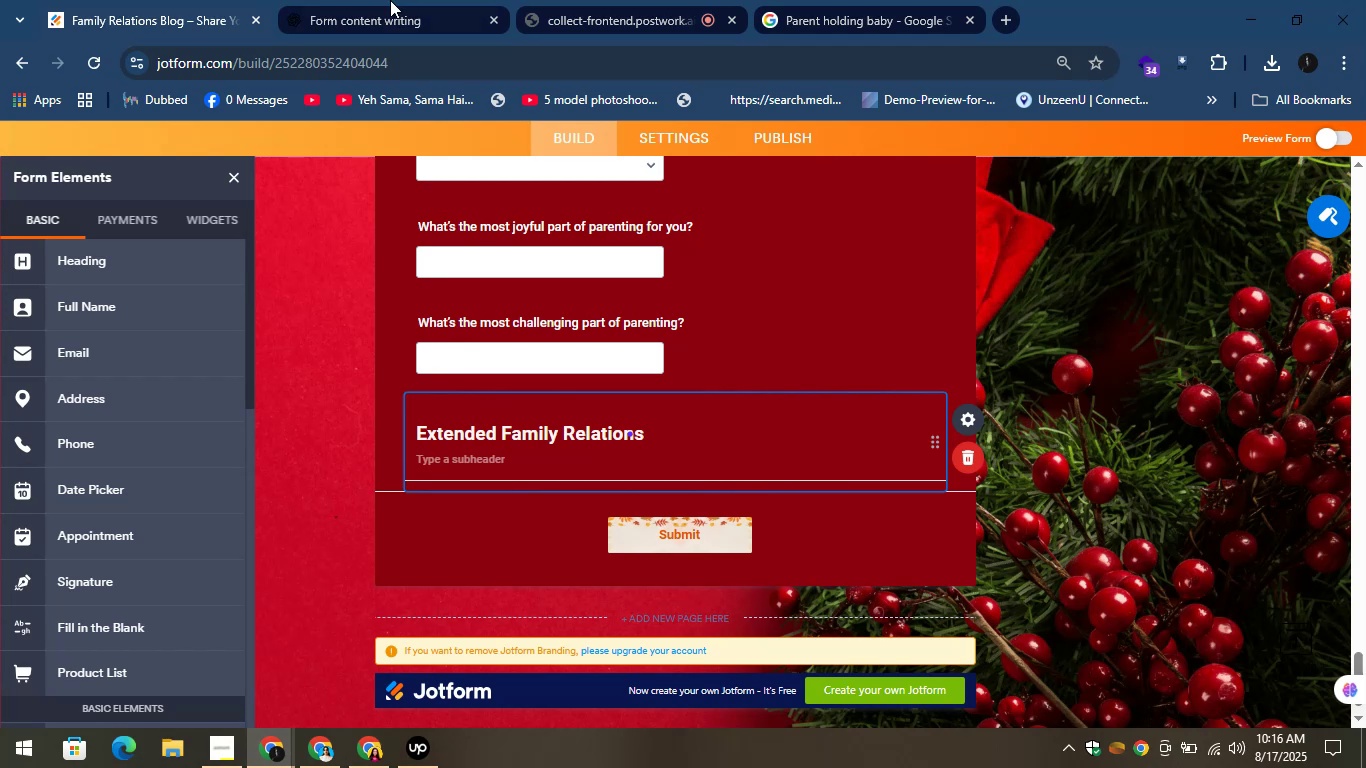 
left_click([365, 0])
 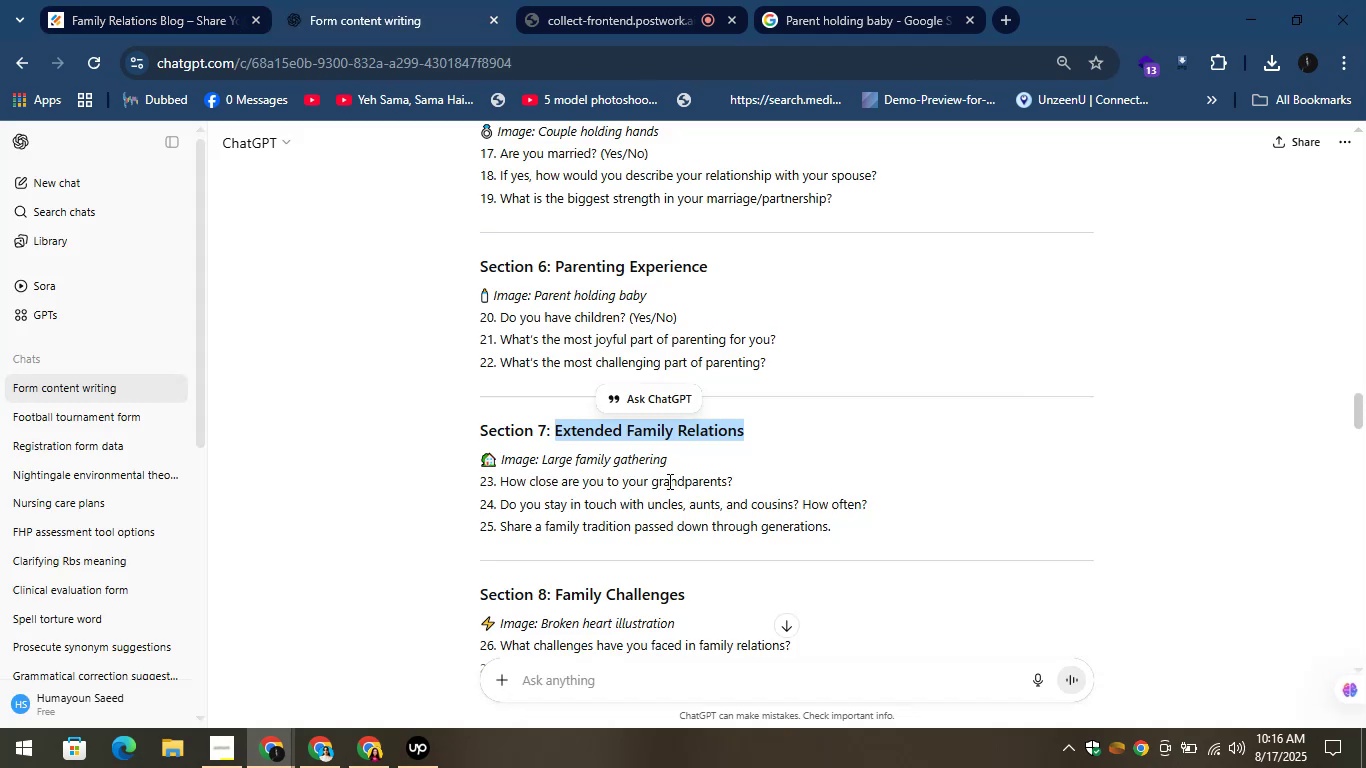 
left_click([687, 465])
 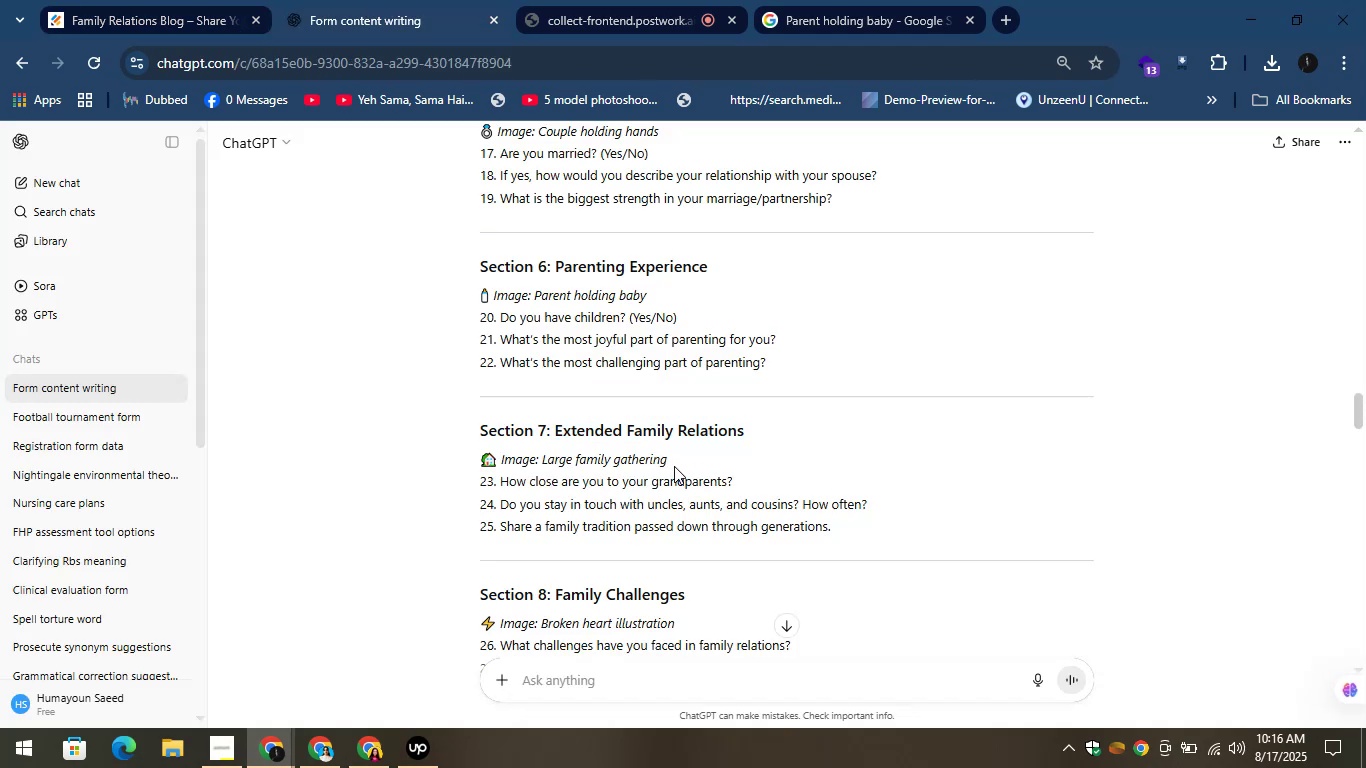 
left_click_drag(start_coordinate=[674, 464], to_coordinate=[539, 456])
 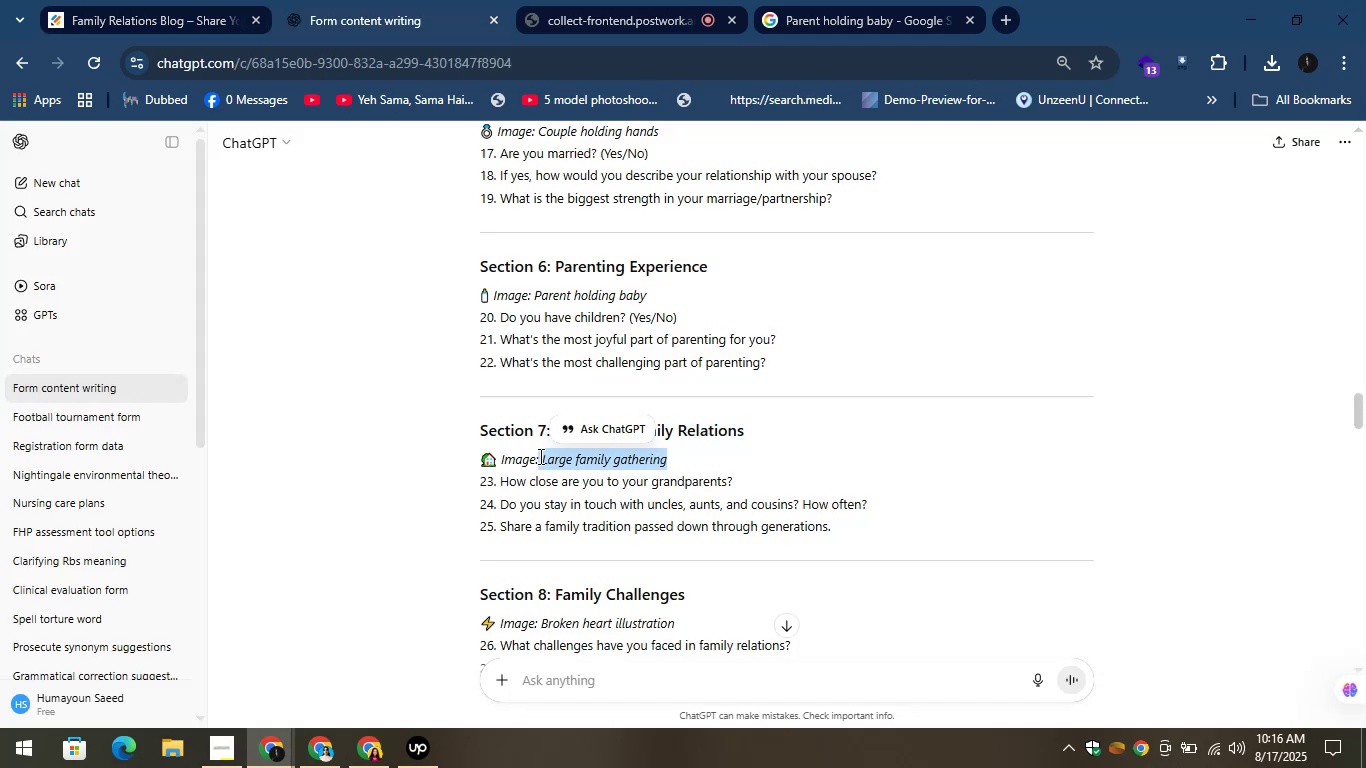 
key(Control+C)
 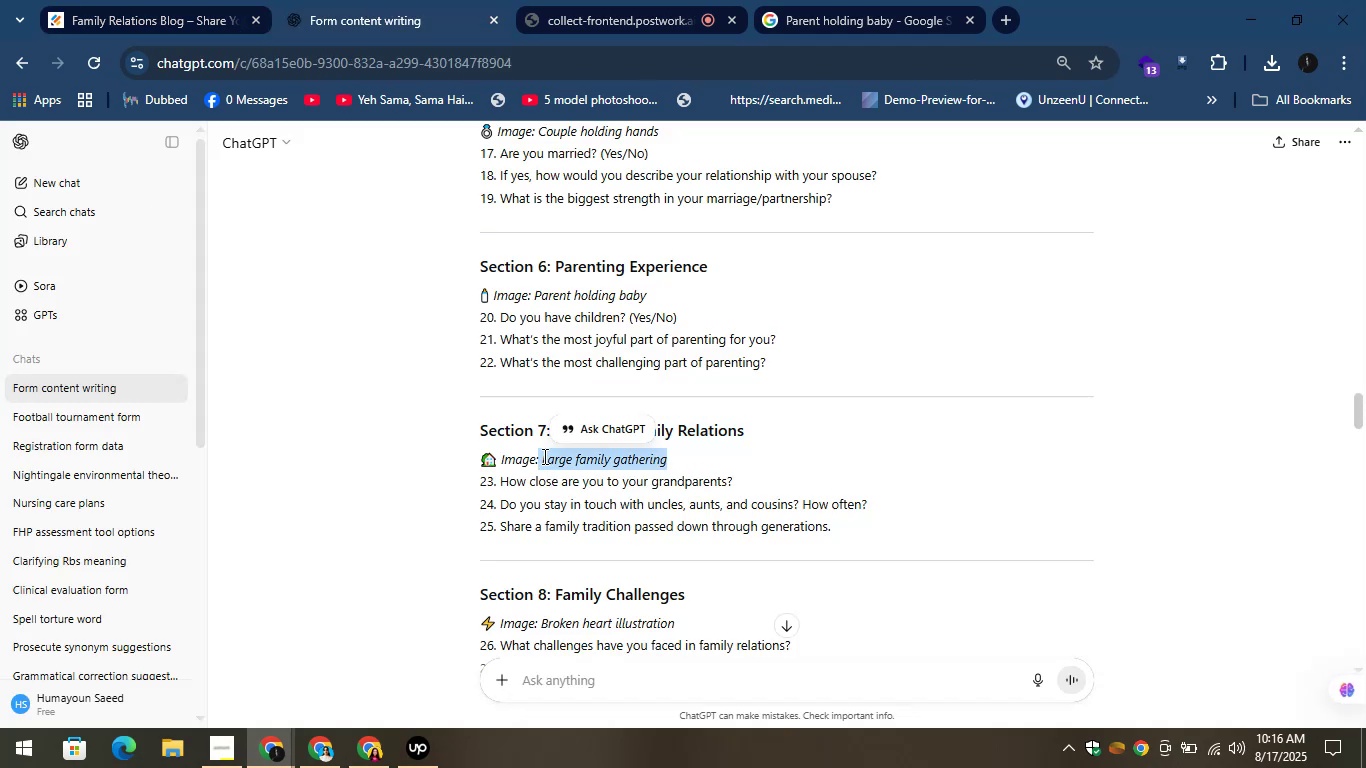 
key(Control+C)
 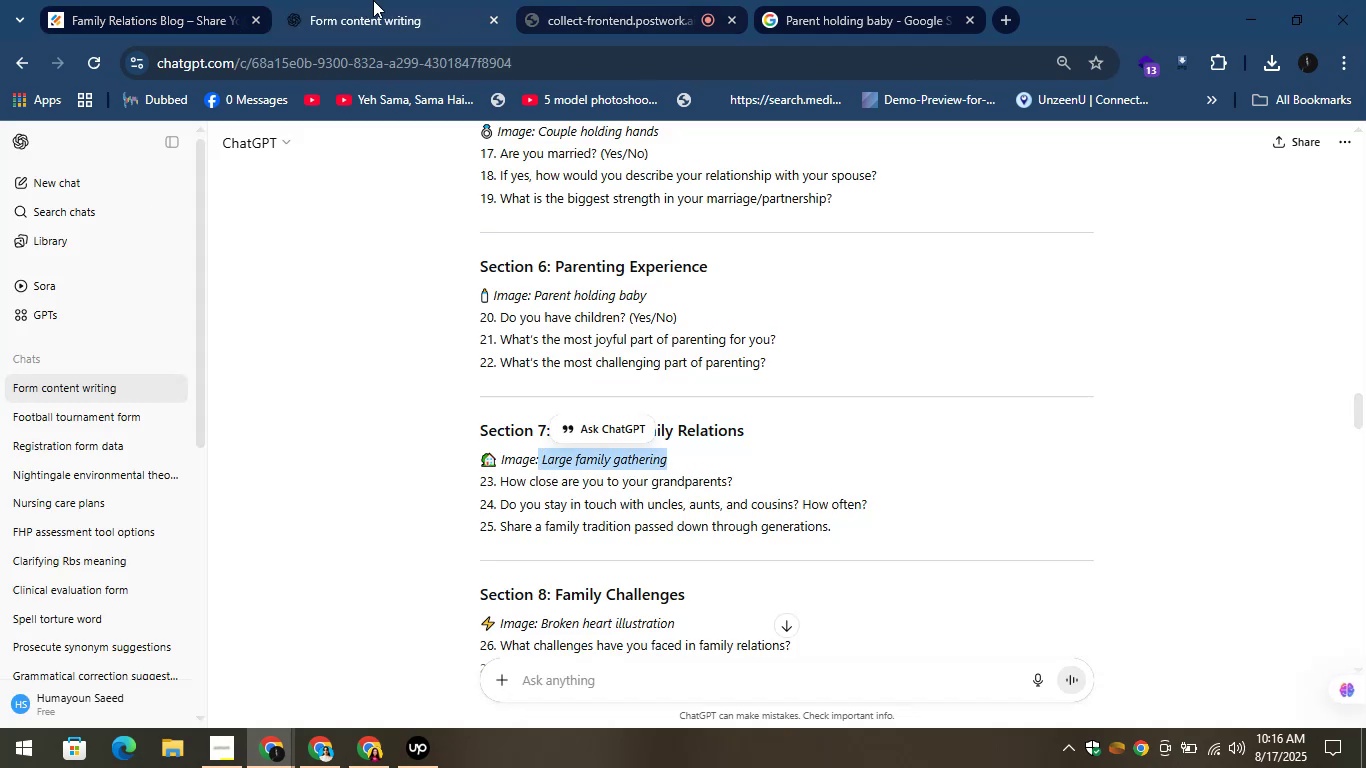 
left_click([195, 0])
 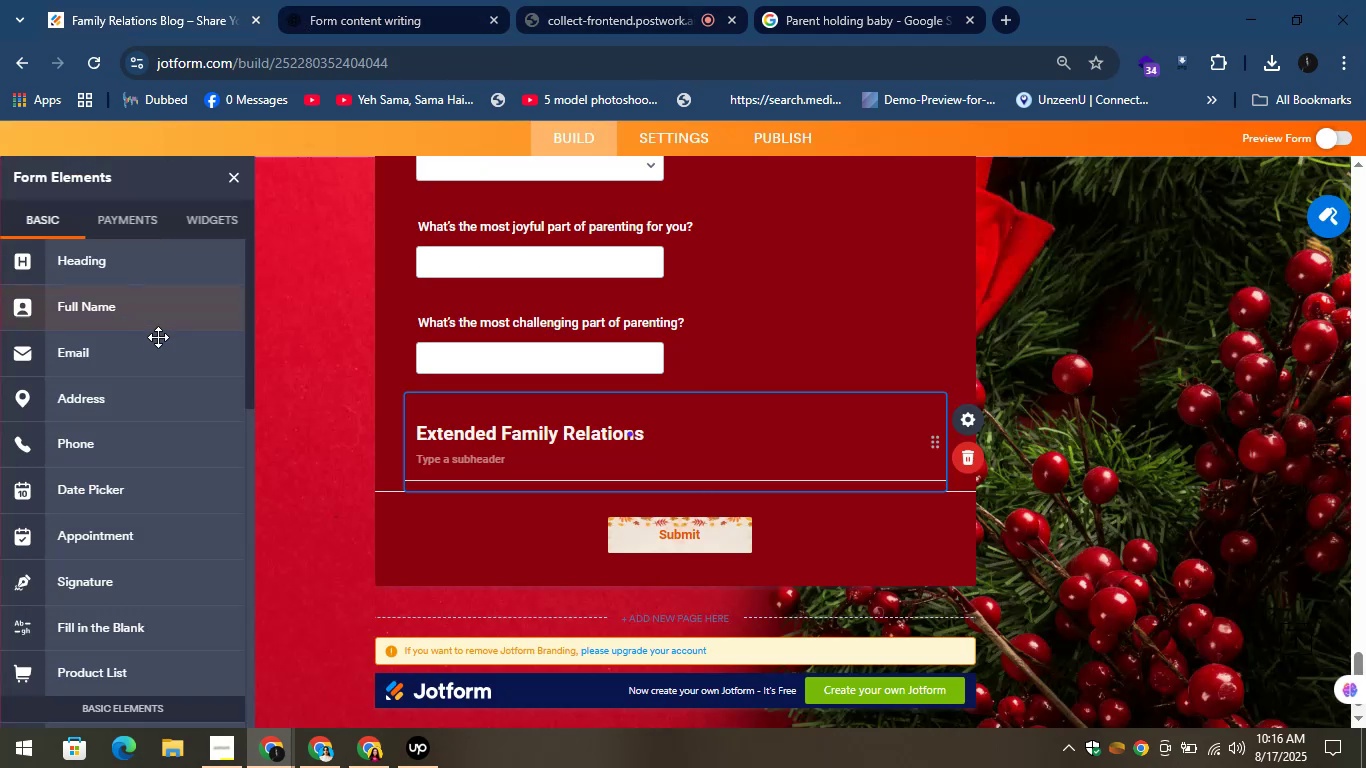 
scroll: coordinate [144, 379], scroll_direction: up, amount: 3.0
 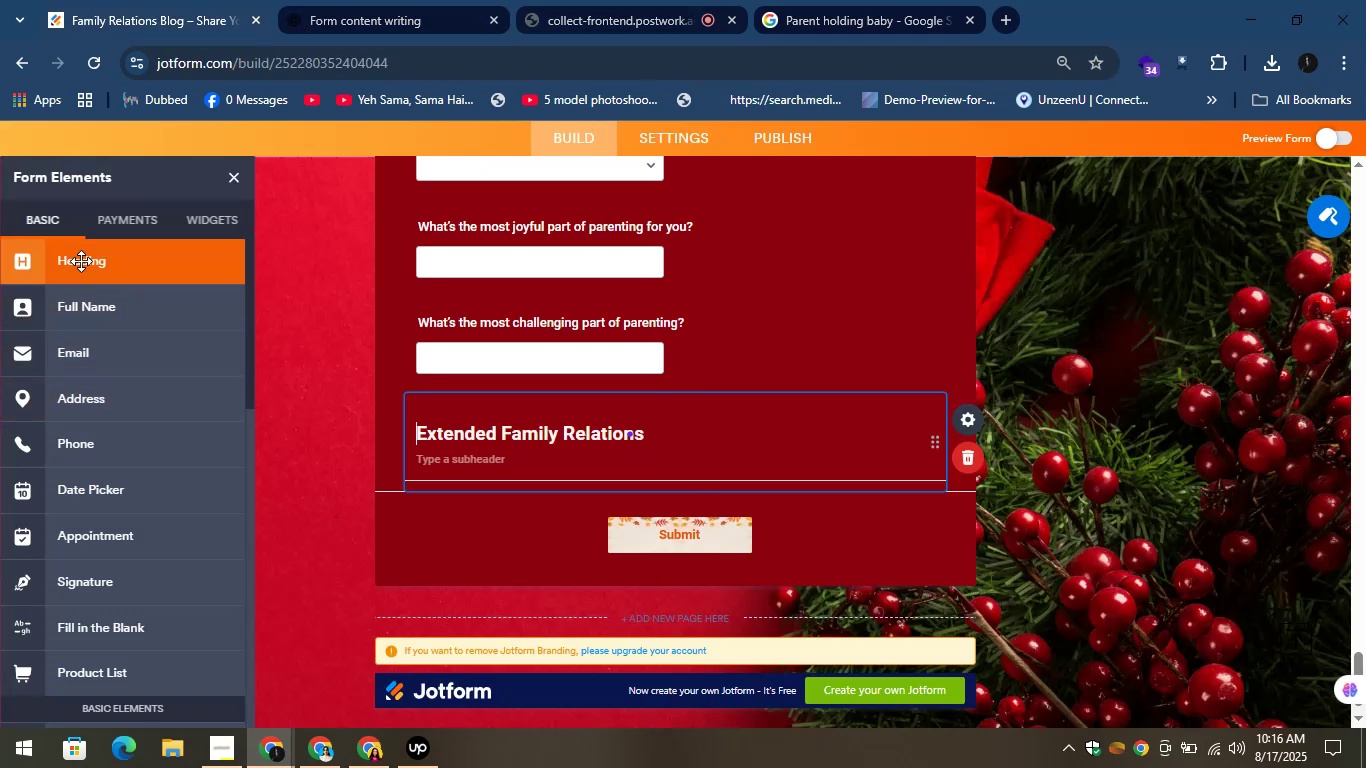 
left_click_drag(start_coordinate=[75, 258], to_coordinate=[490, 504])
 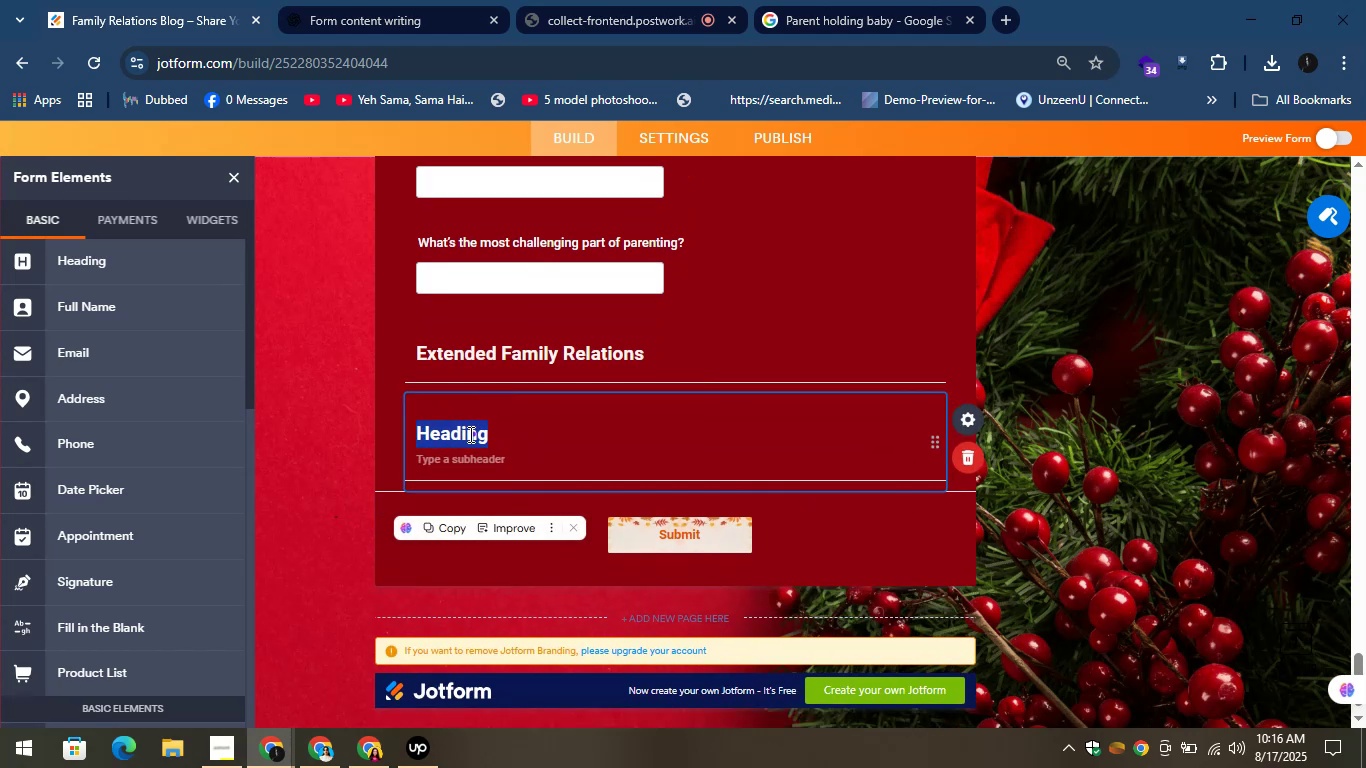 
key(Control+V)
 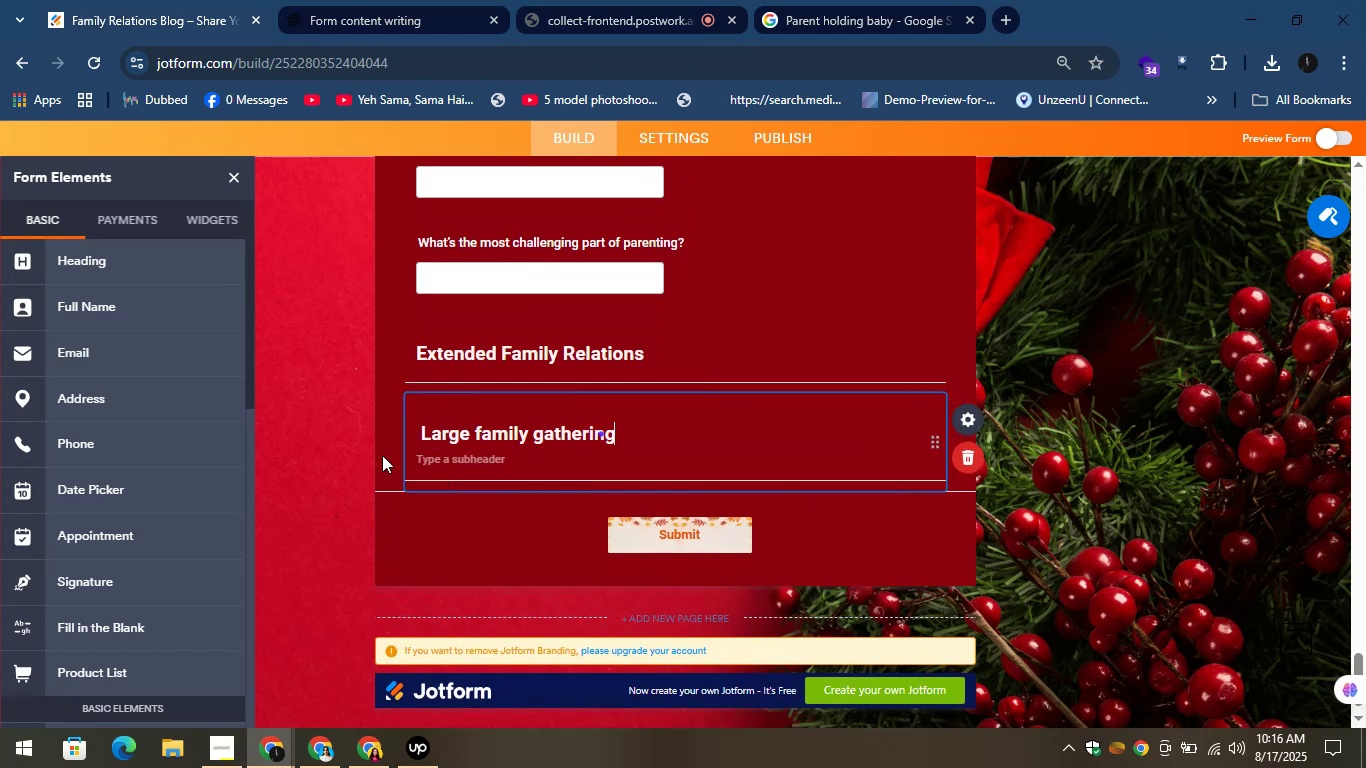 
left_click([375, 451])
 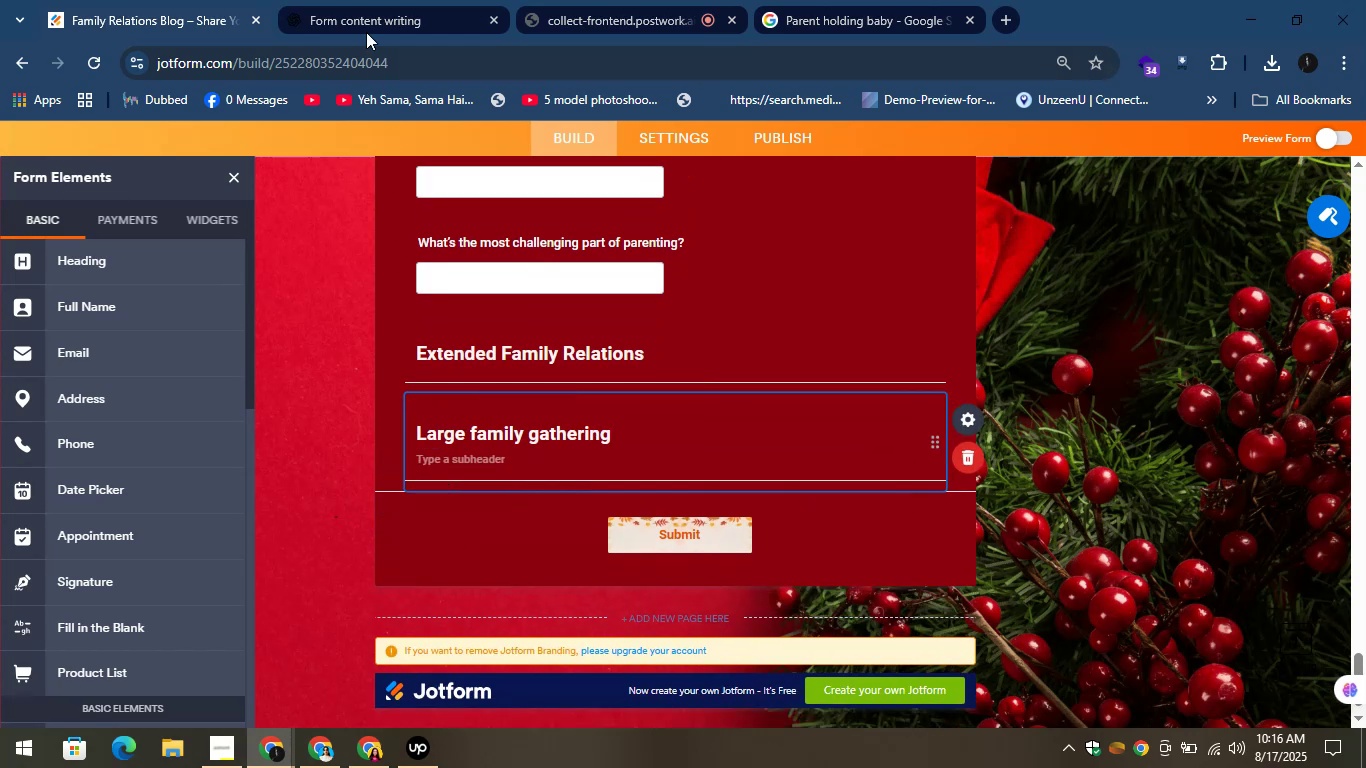 
left_click([365, 12])
 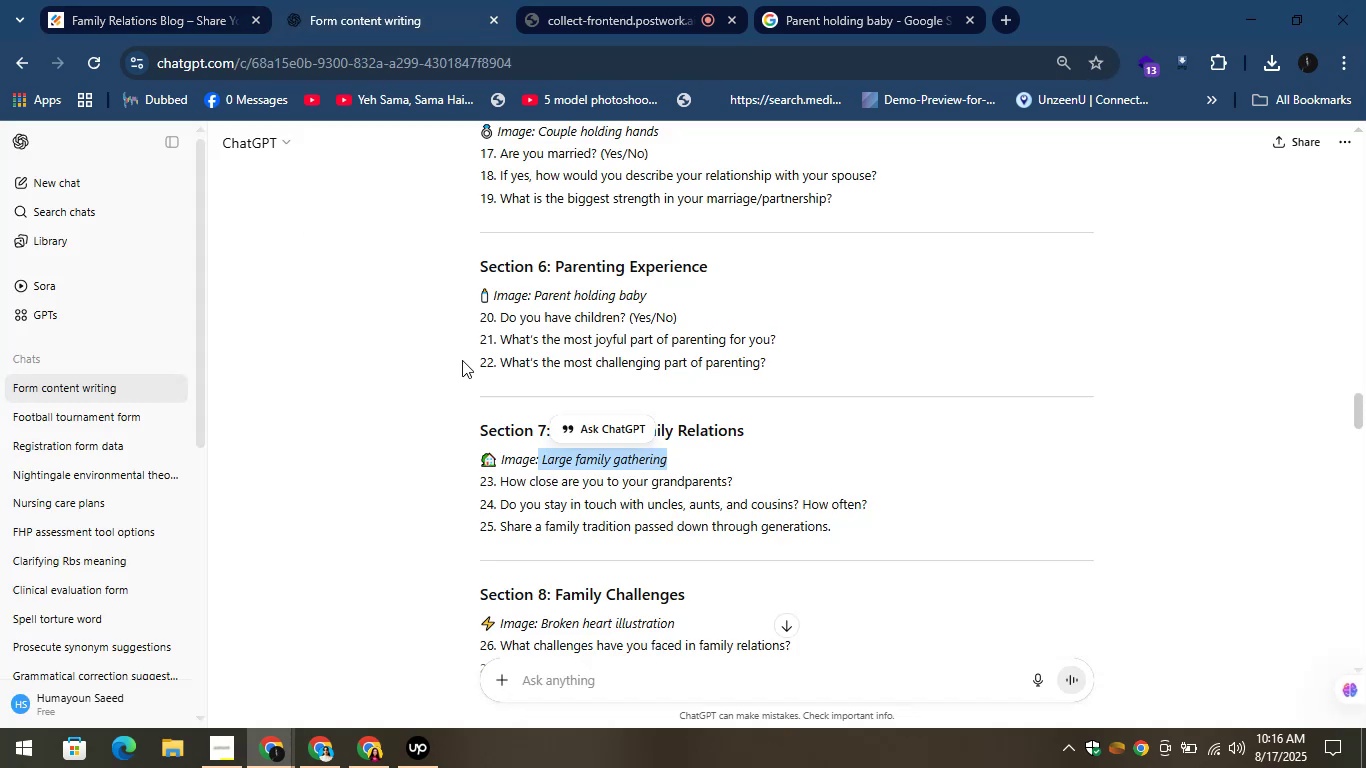 
left_click([765, 493])
 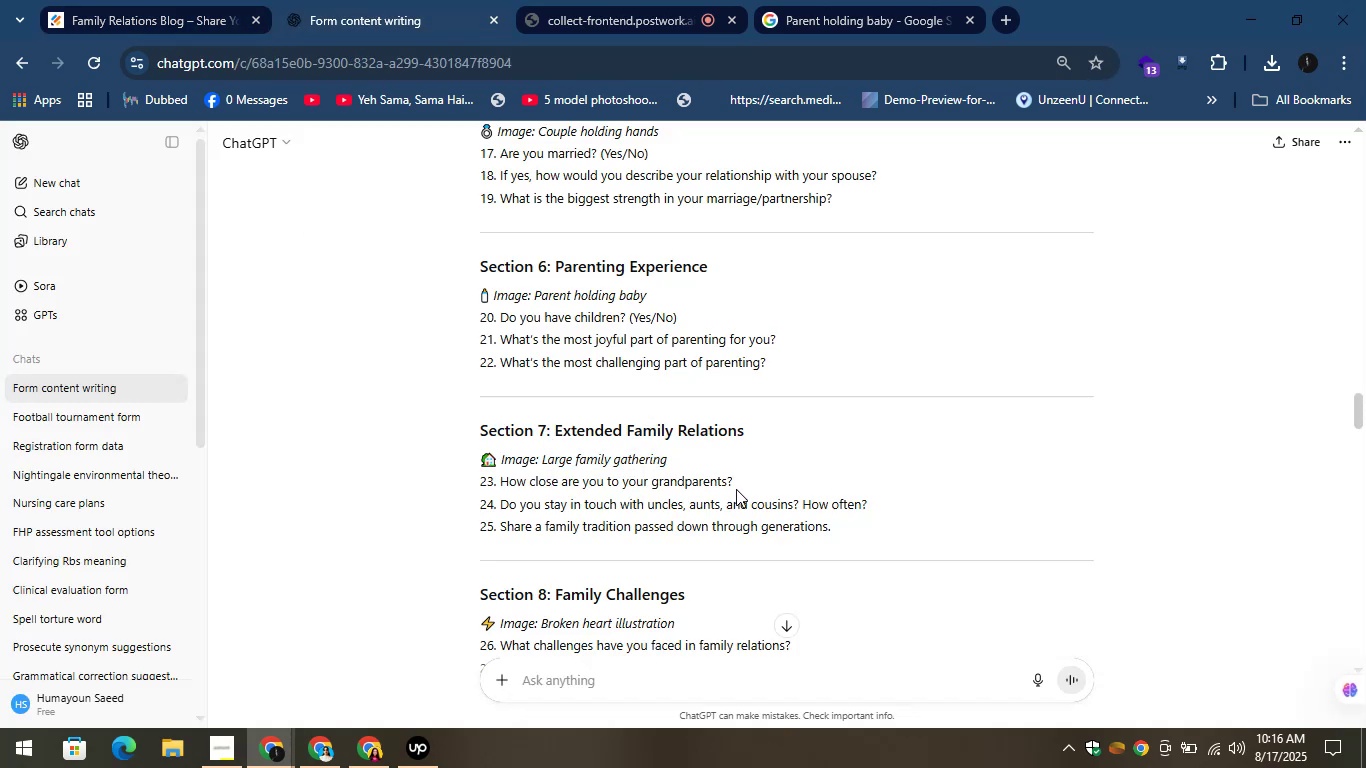 
left_click_drag(start_coordinate=[731, 484], to_coordinate=[500, 479])
 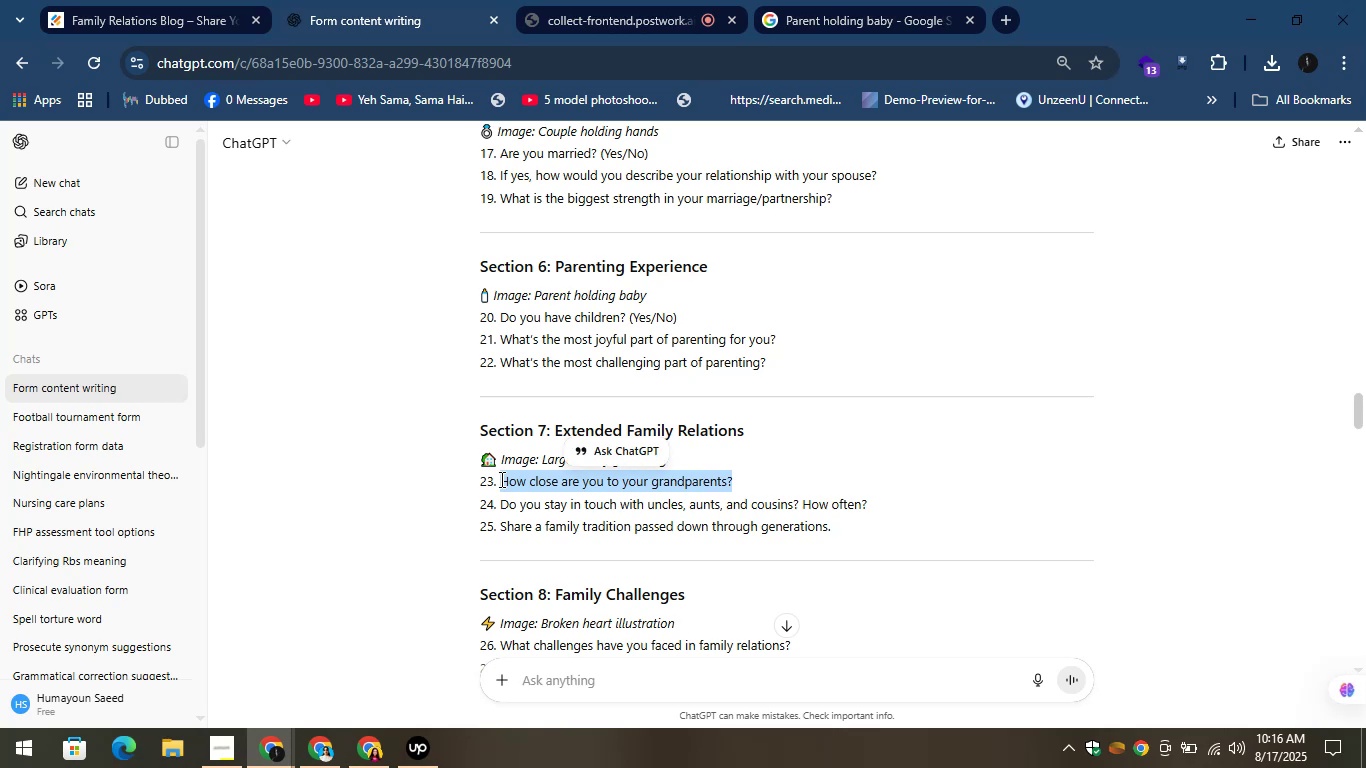 
key(Control+C)
 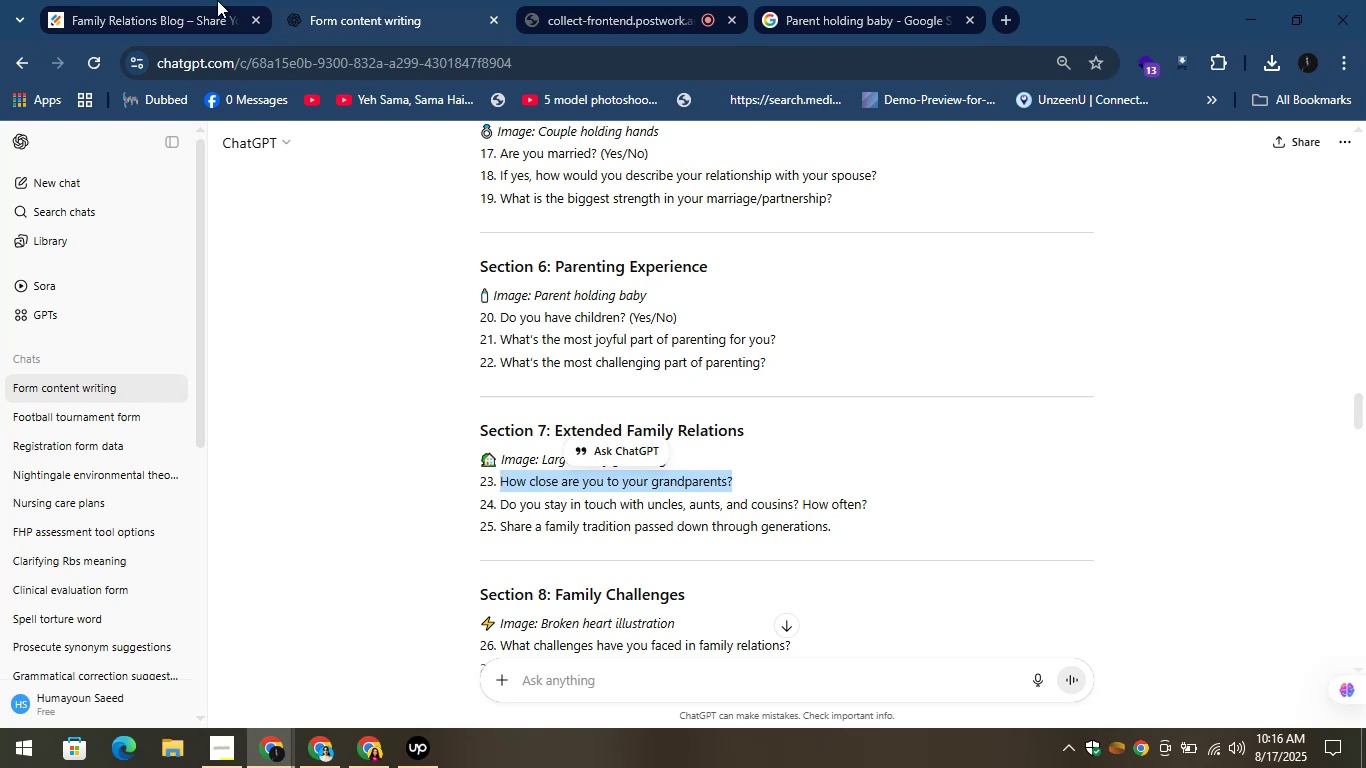 
left_click([168, 0])
 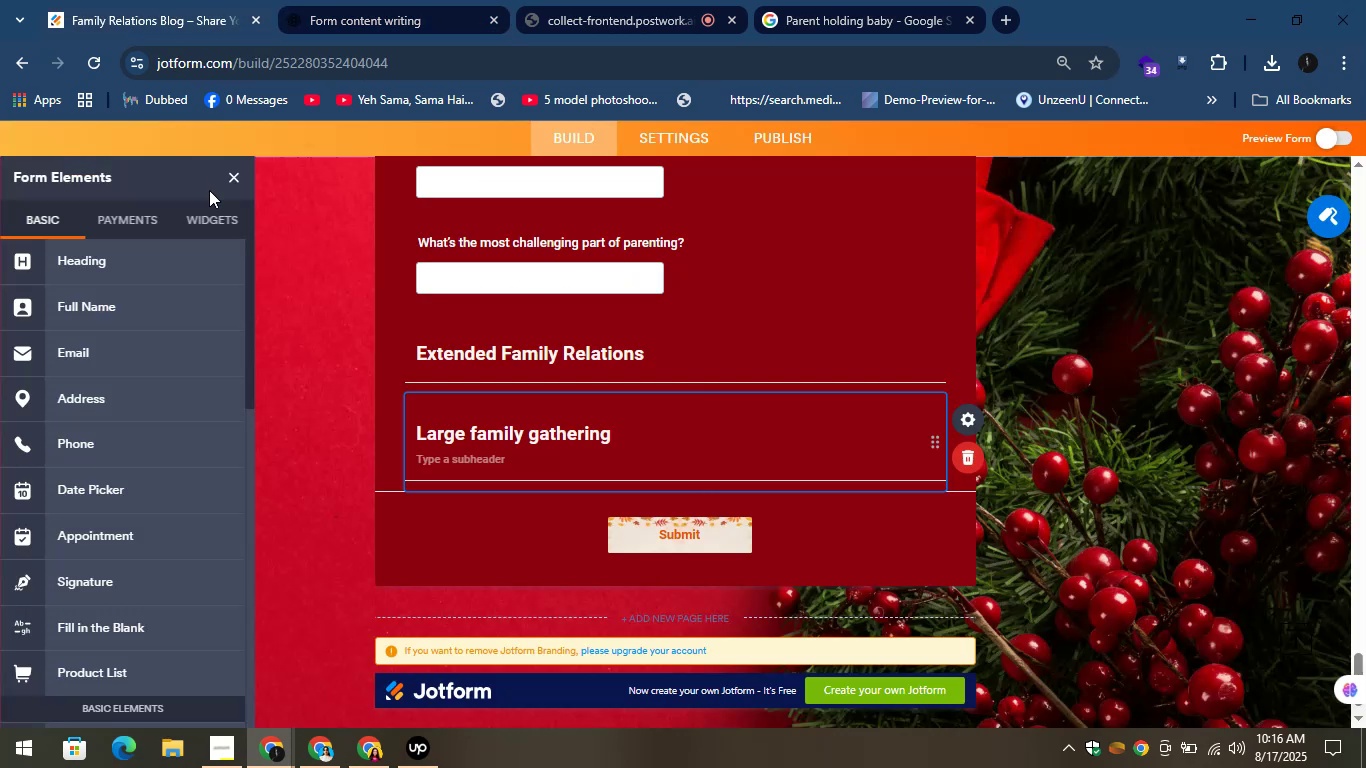 
scroll: coordinate [148, 336], scroll_direction: down, amount: 2.0
 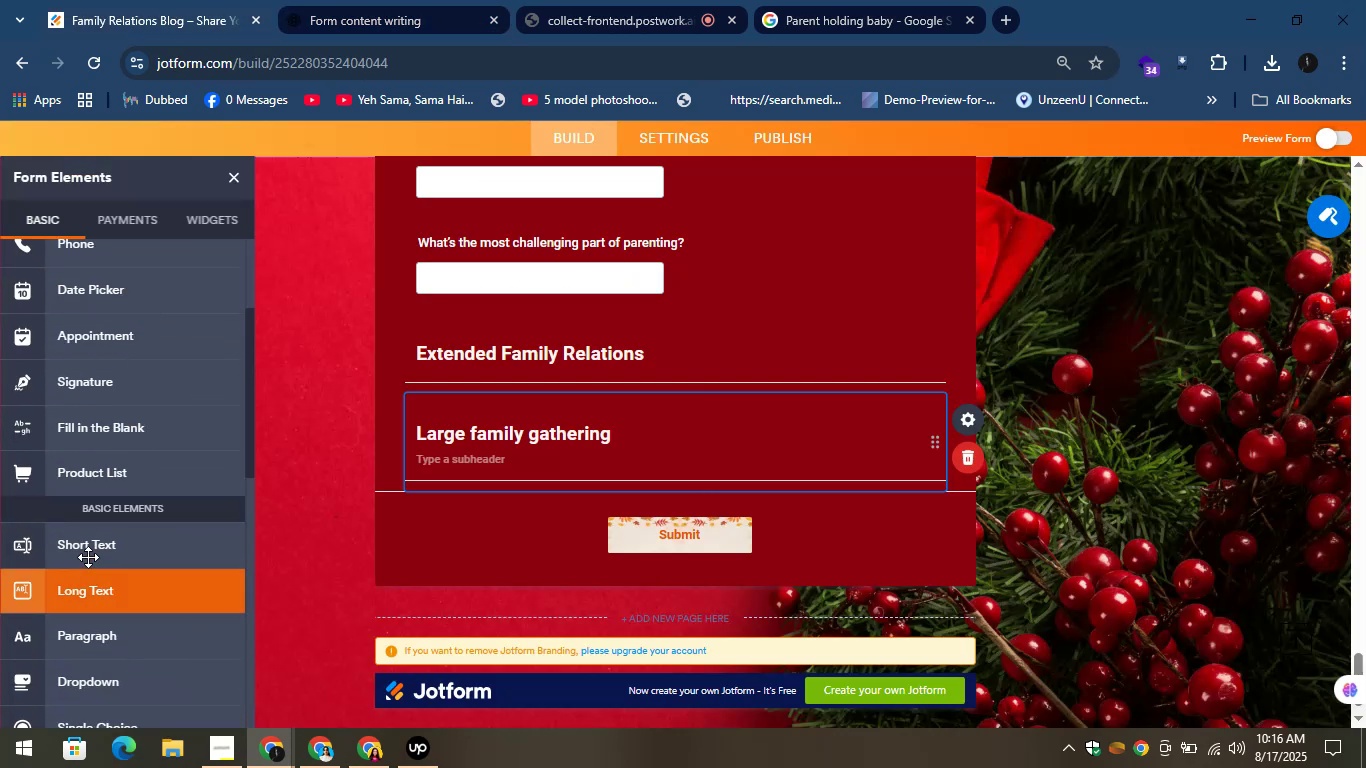 
left_click_drag(start_coordinate=[74, 543], to_coordinate=[531, 496])
 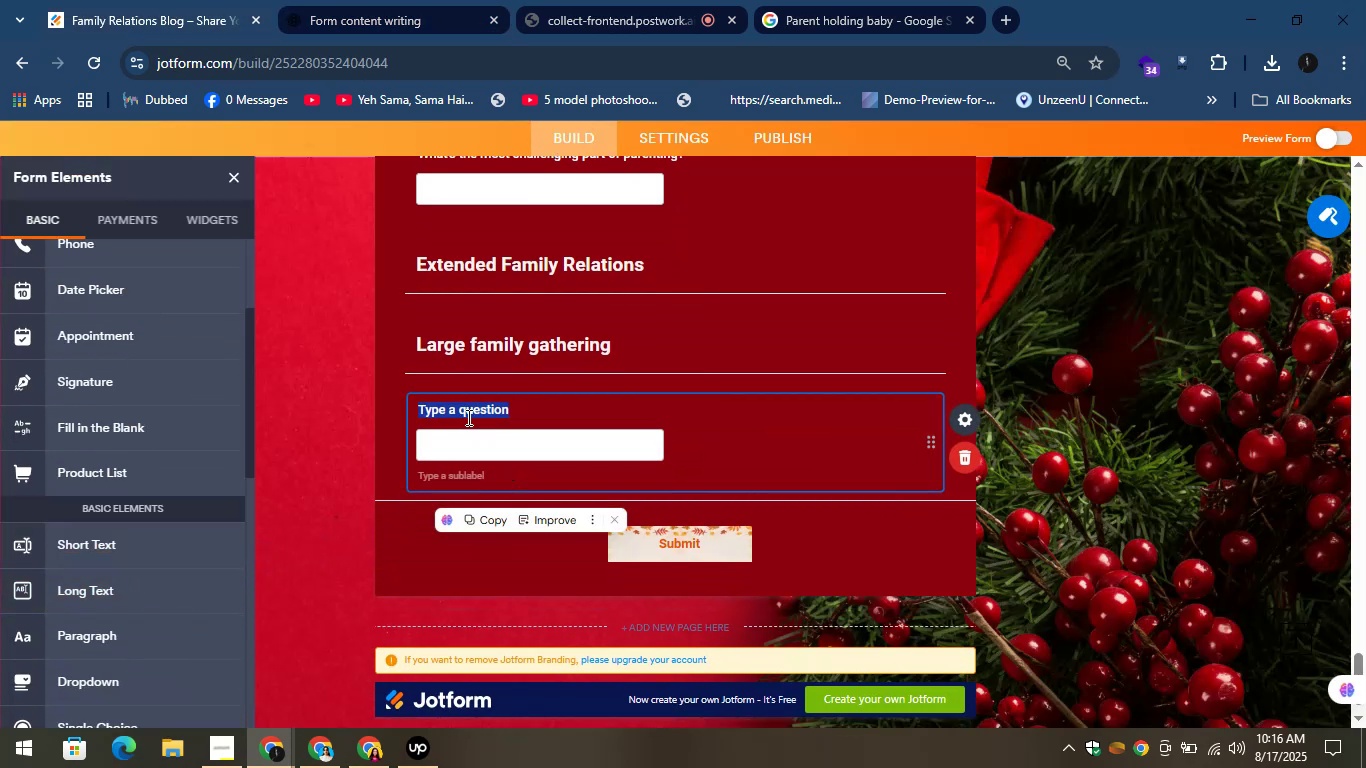 
key(Control+V)
 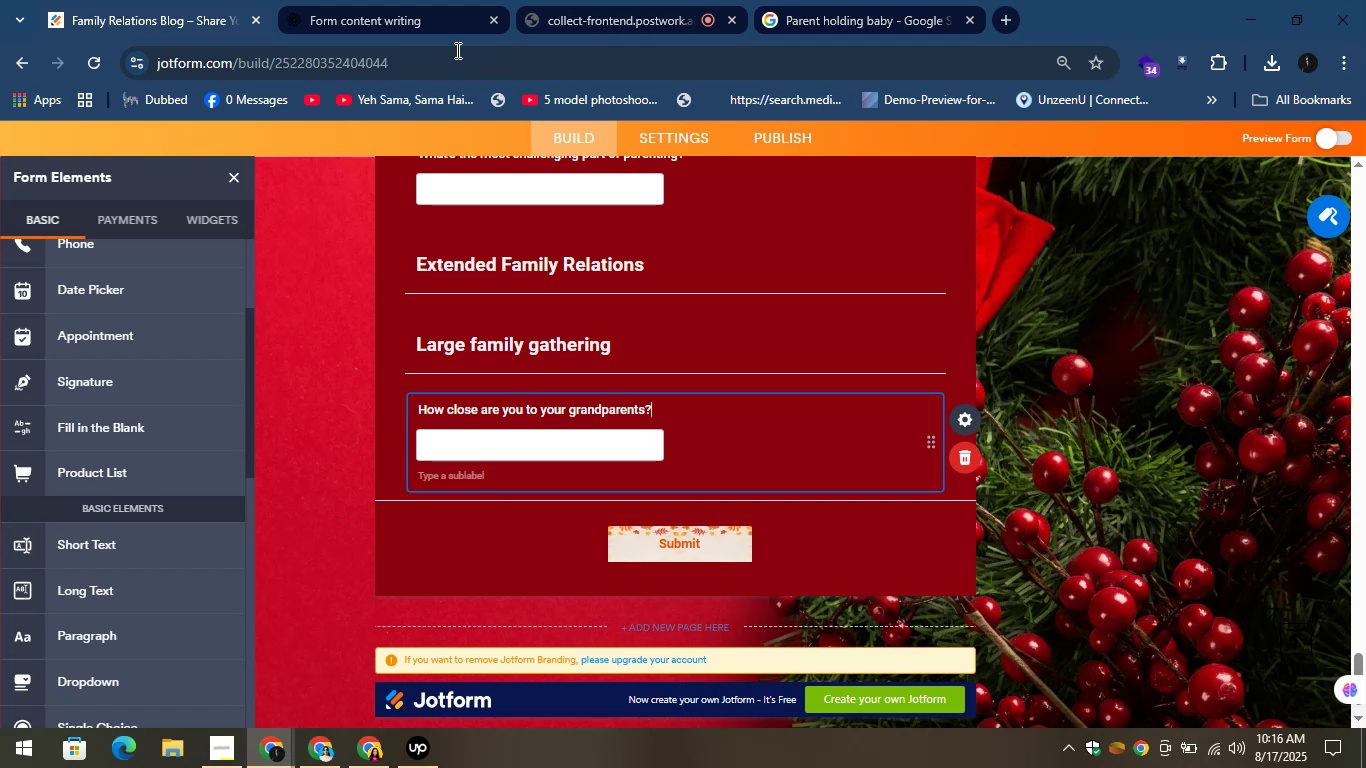 
left_click([131, 0])
 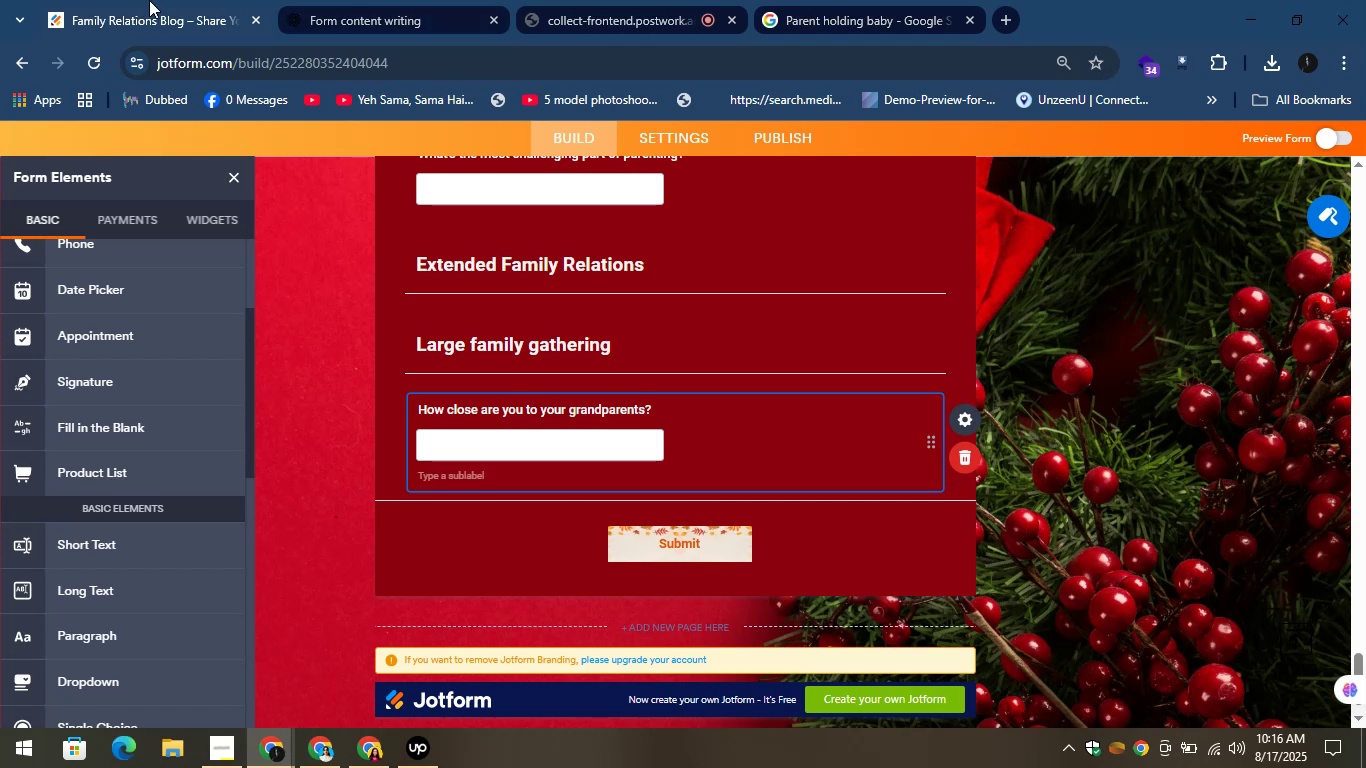 
left_click([531, 0])
 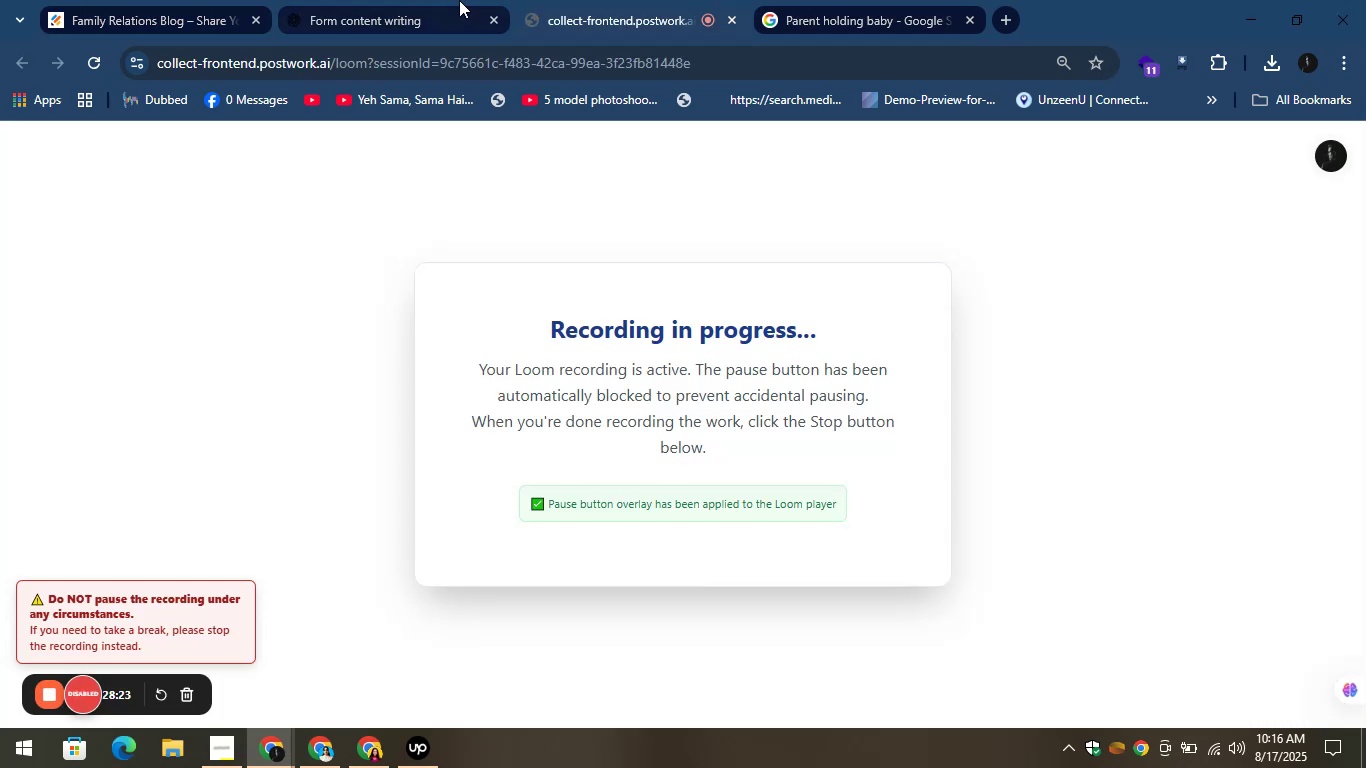 
left_click([447, 0])
 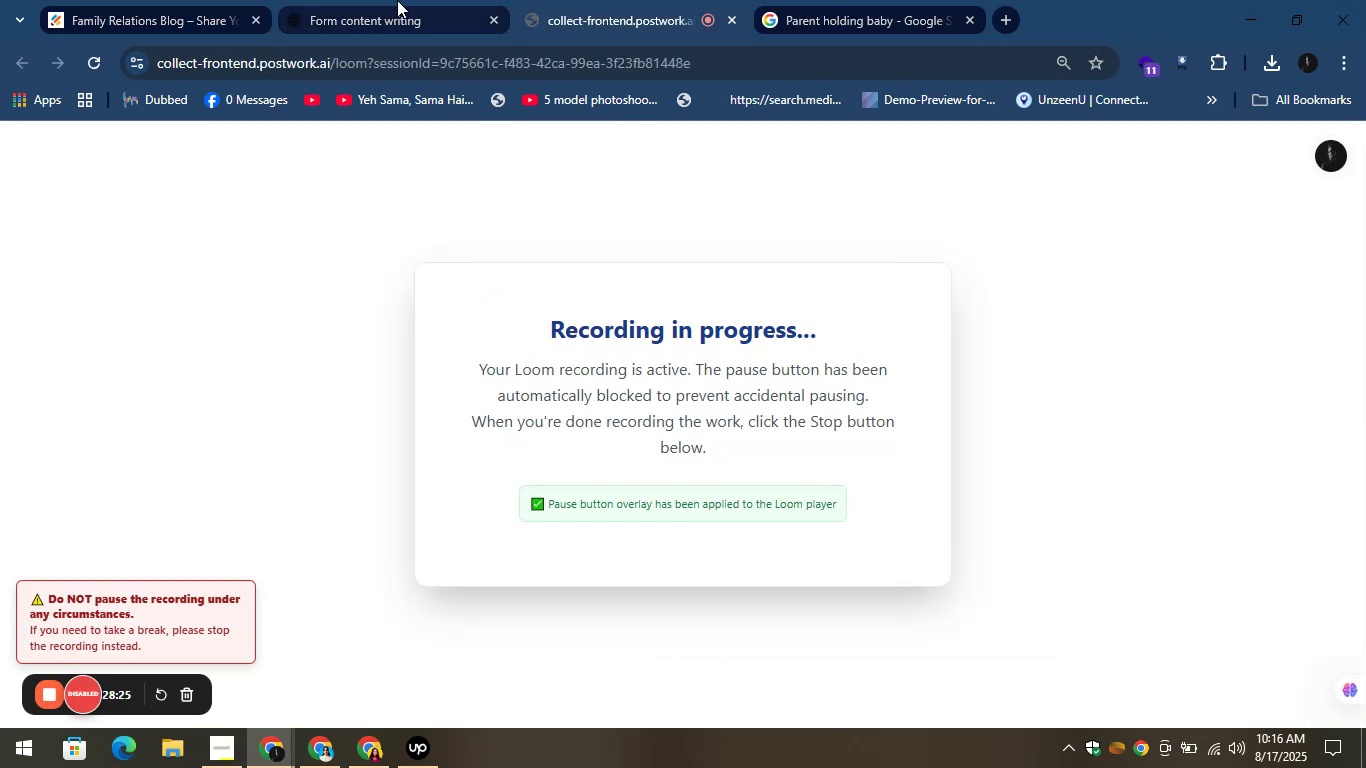 
left_click([391, 0])
 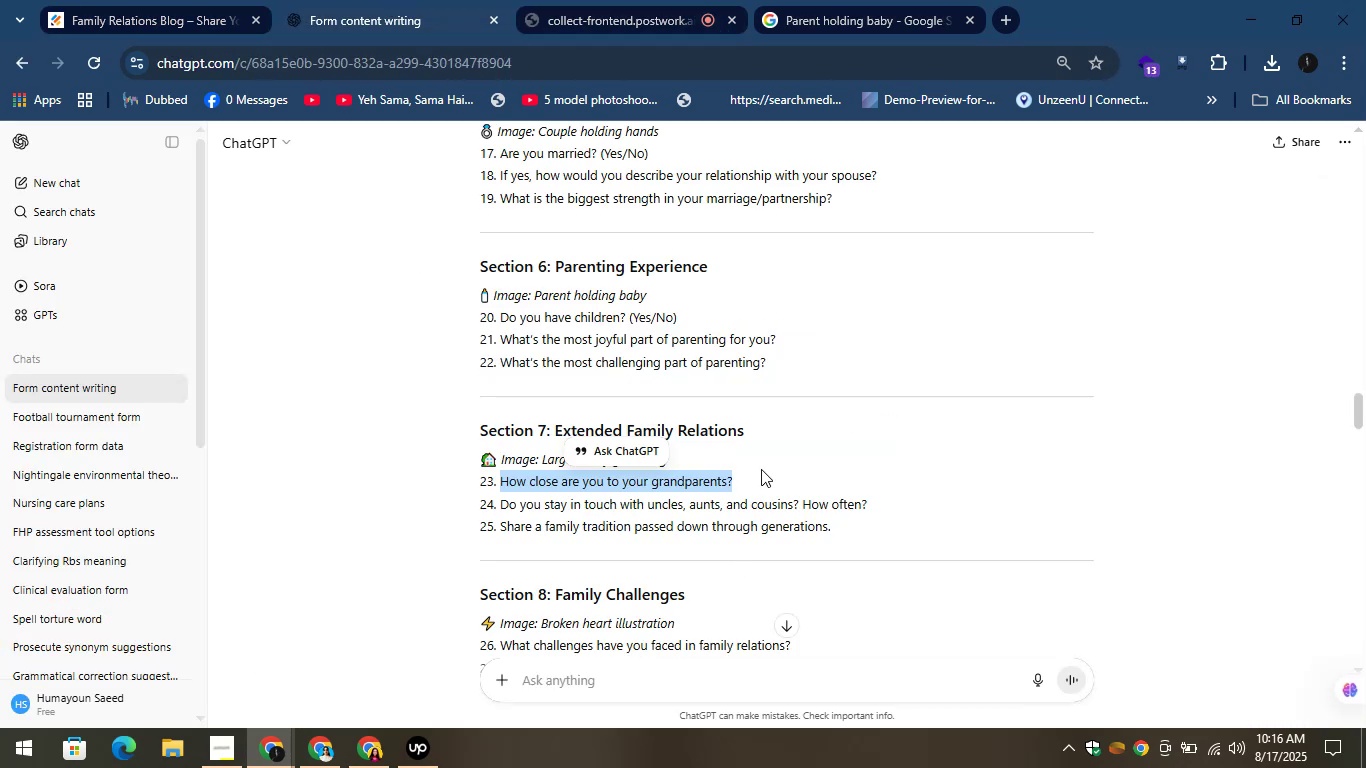 
left_click([775, 438])
 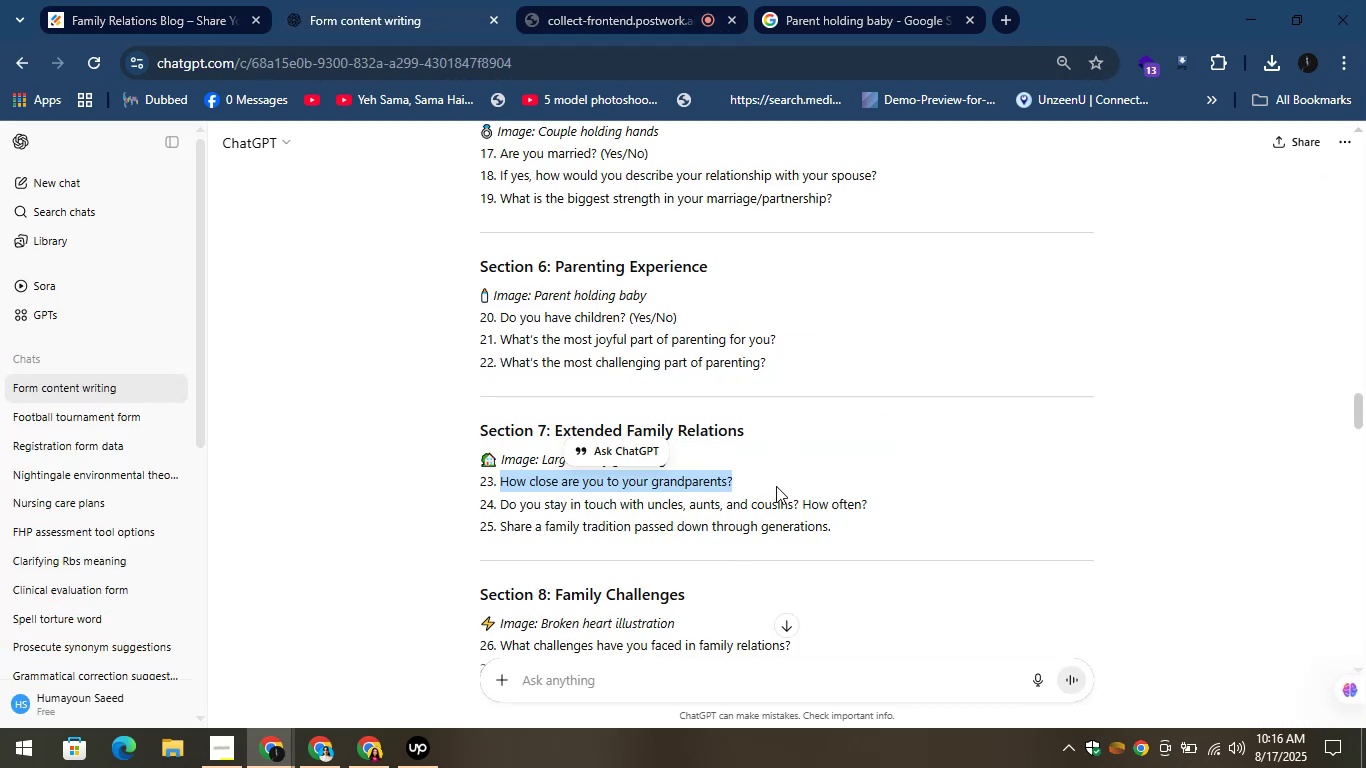 
left_click([772, 486])
 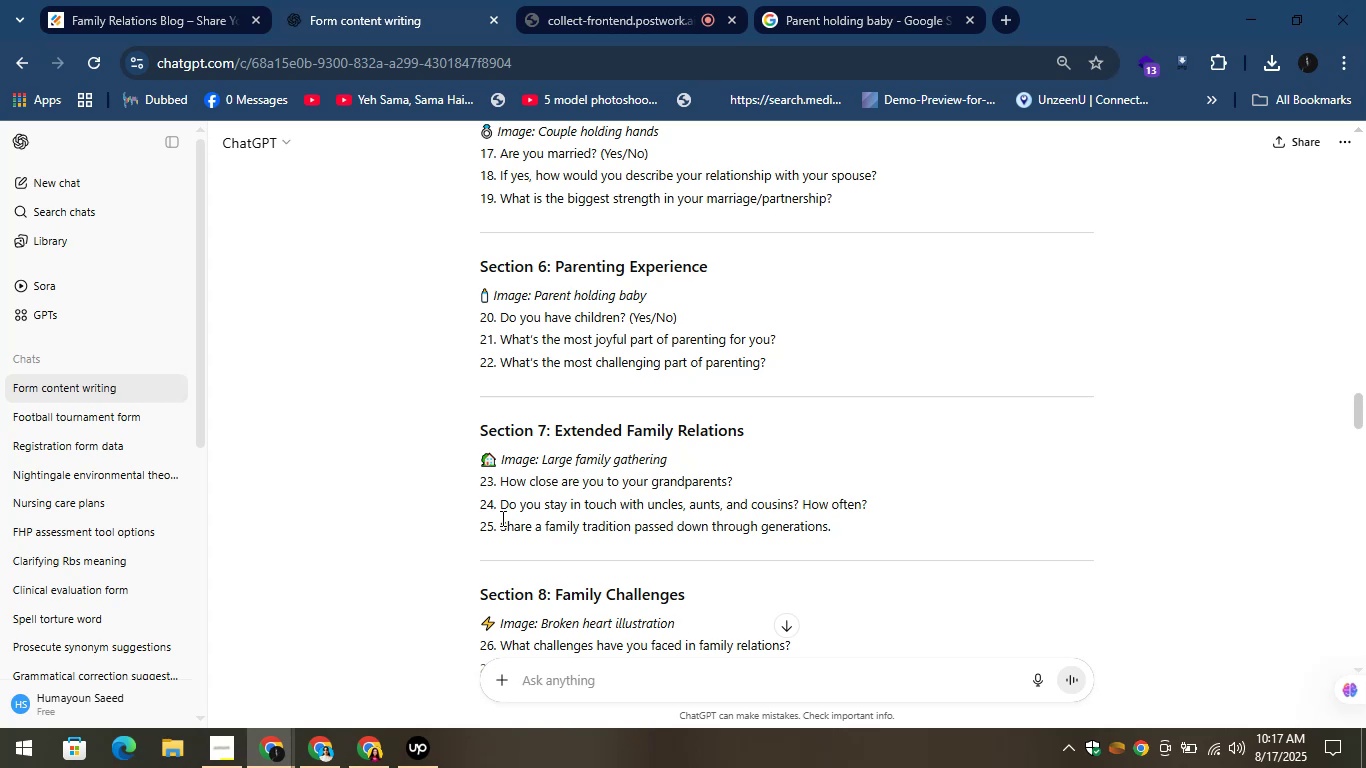 
left_click_drag(start_coordinate=[499, 513], to_coordinate=[881, 509])
 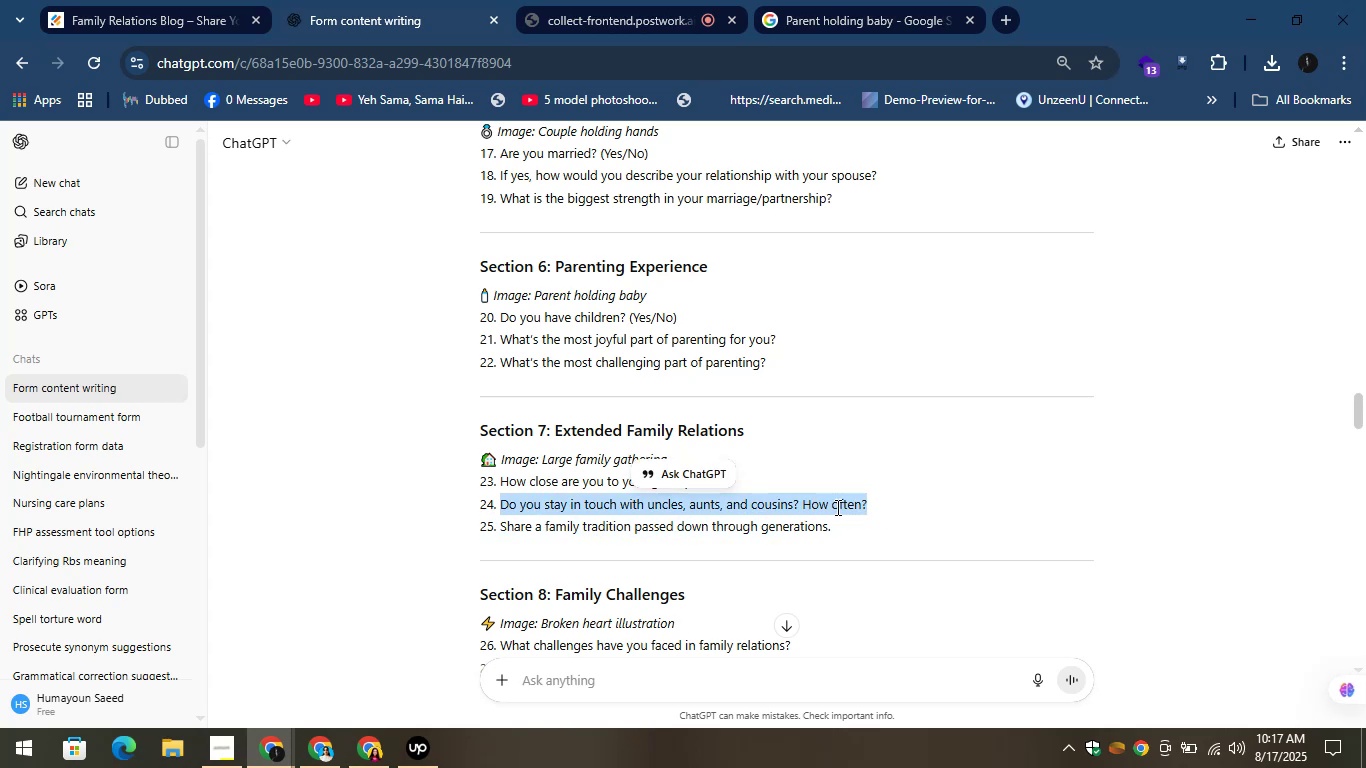 
key(Control+C)
 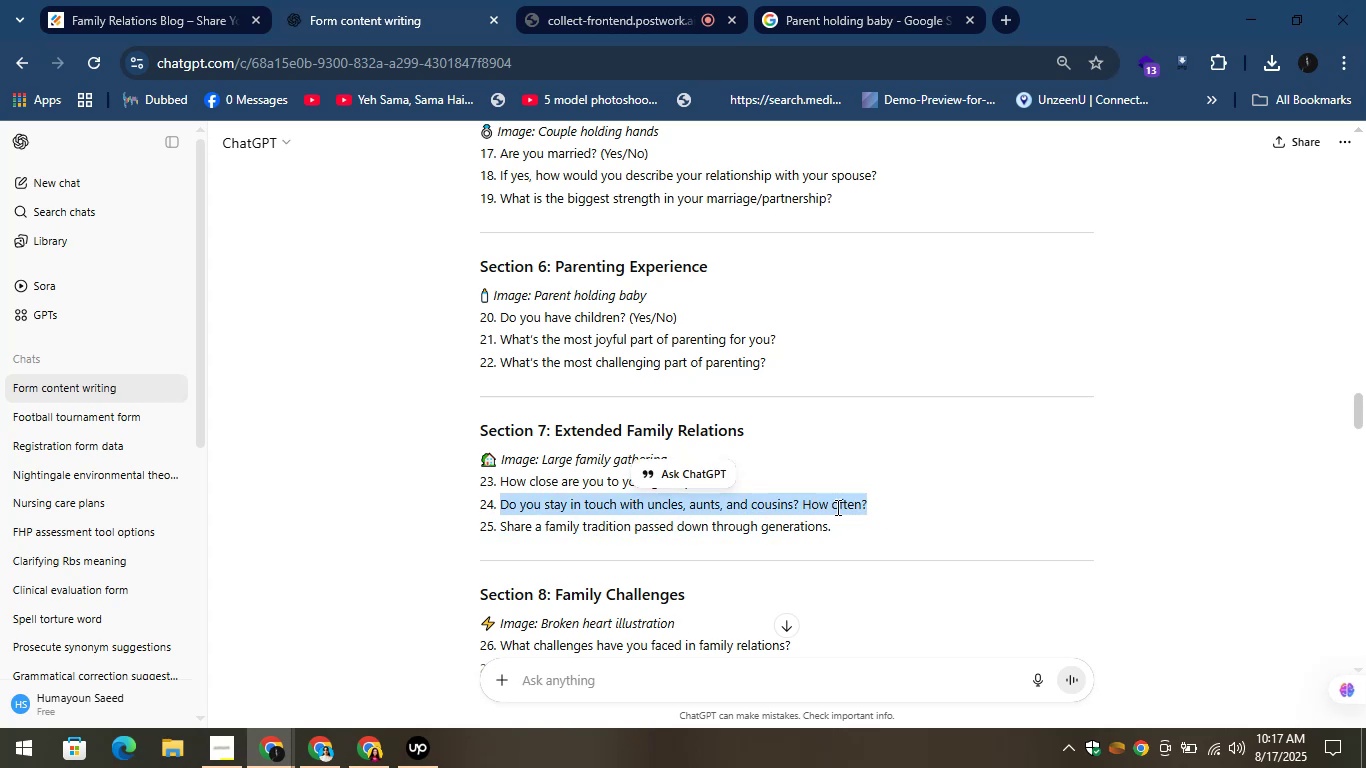 
key(Control+C)
 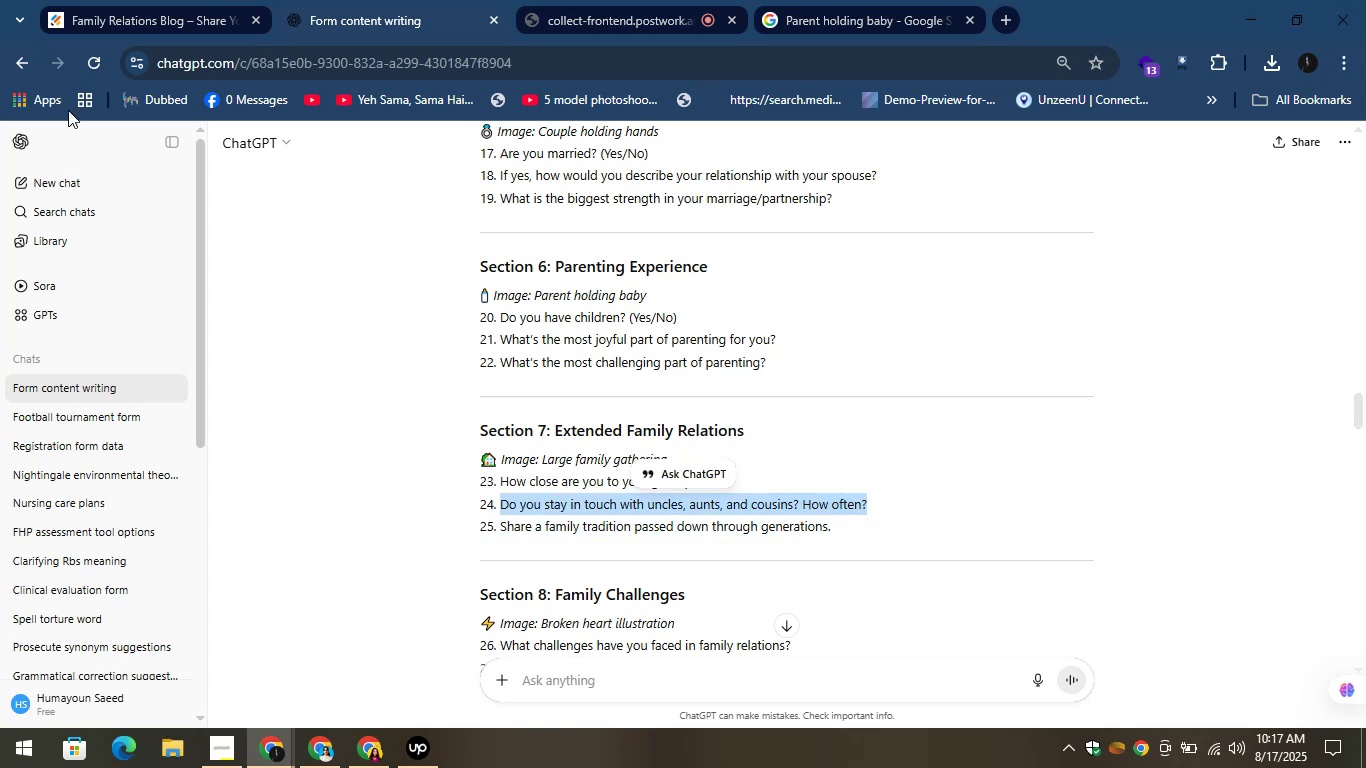 
mouse_move([160, -4])
 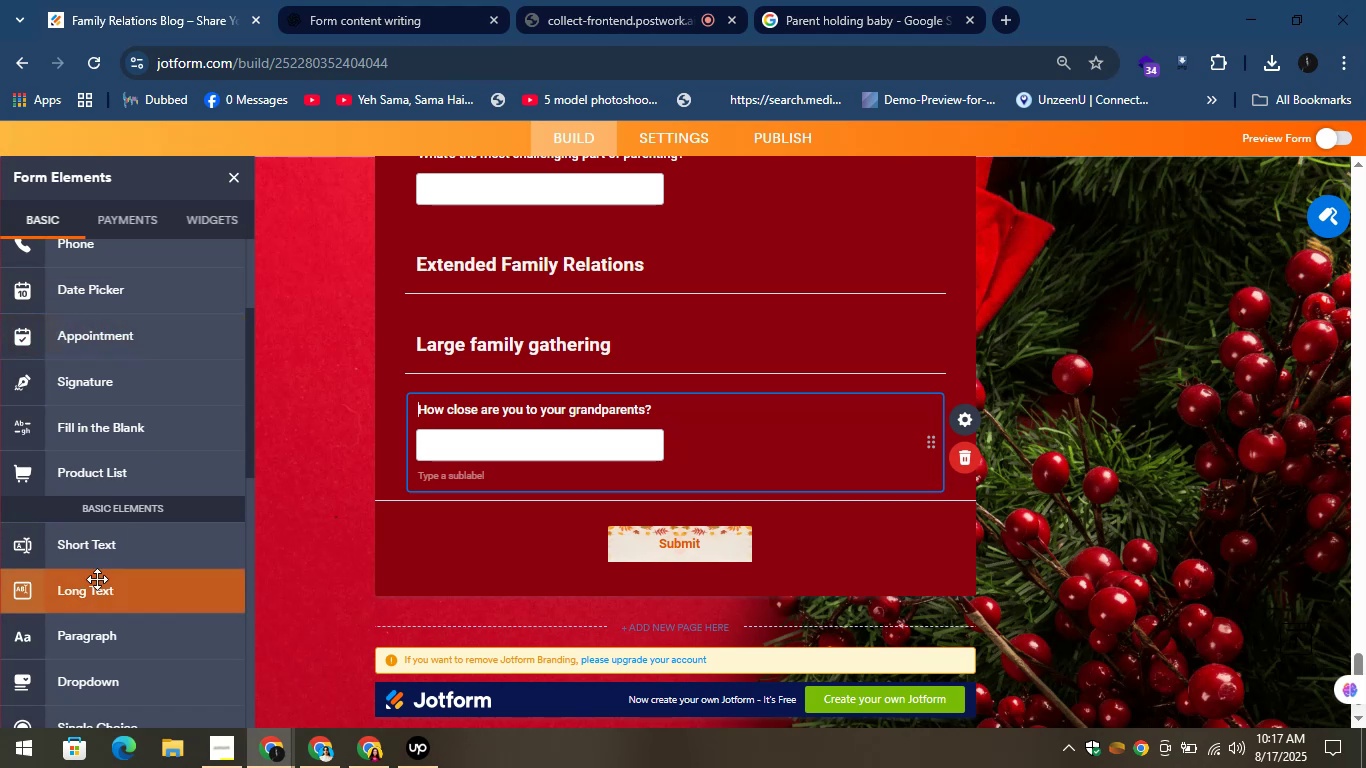 
left_click_drag(start_coordinate=[73, 550], to_coordinate=[522, 509])
 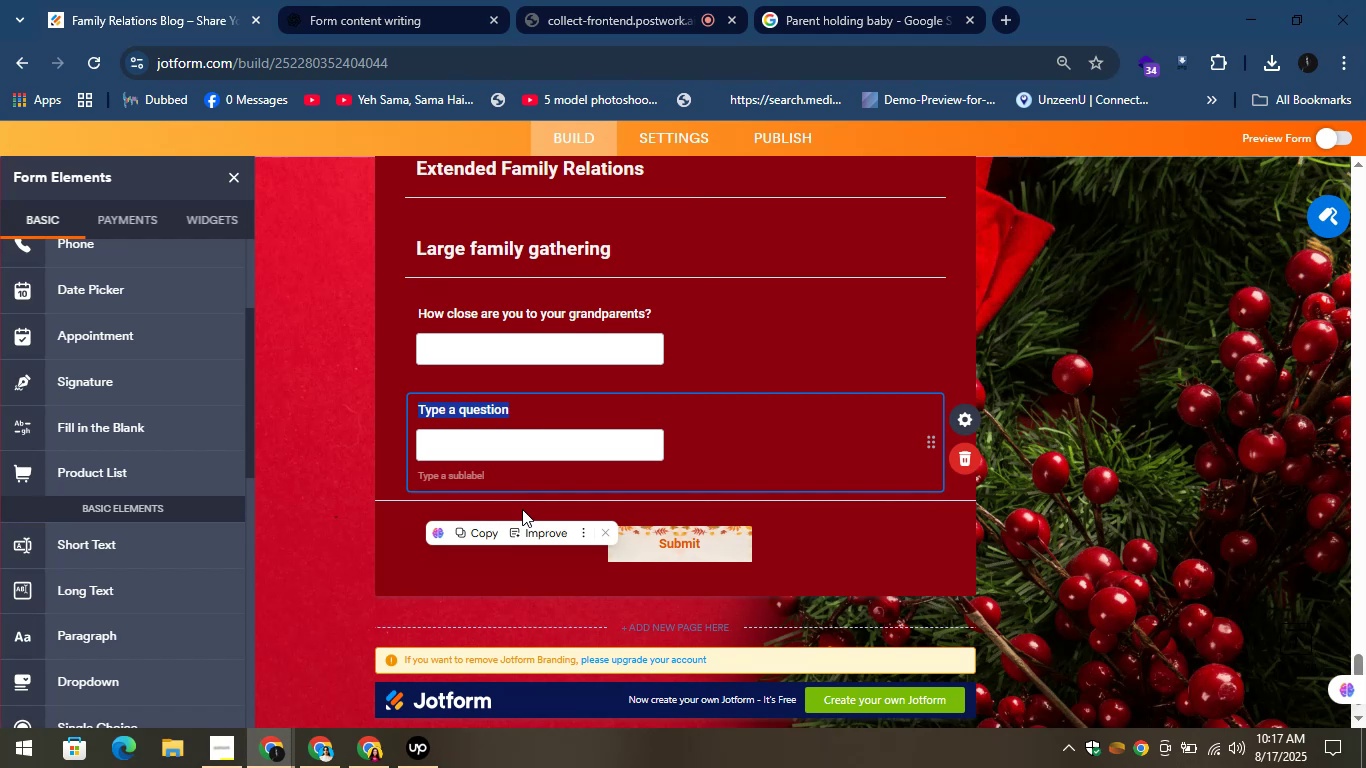 
key(Control+V)
 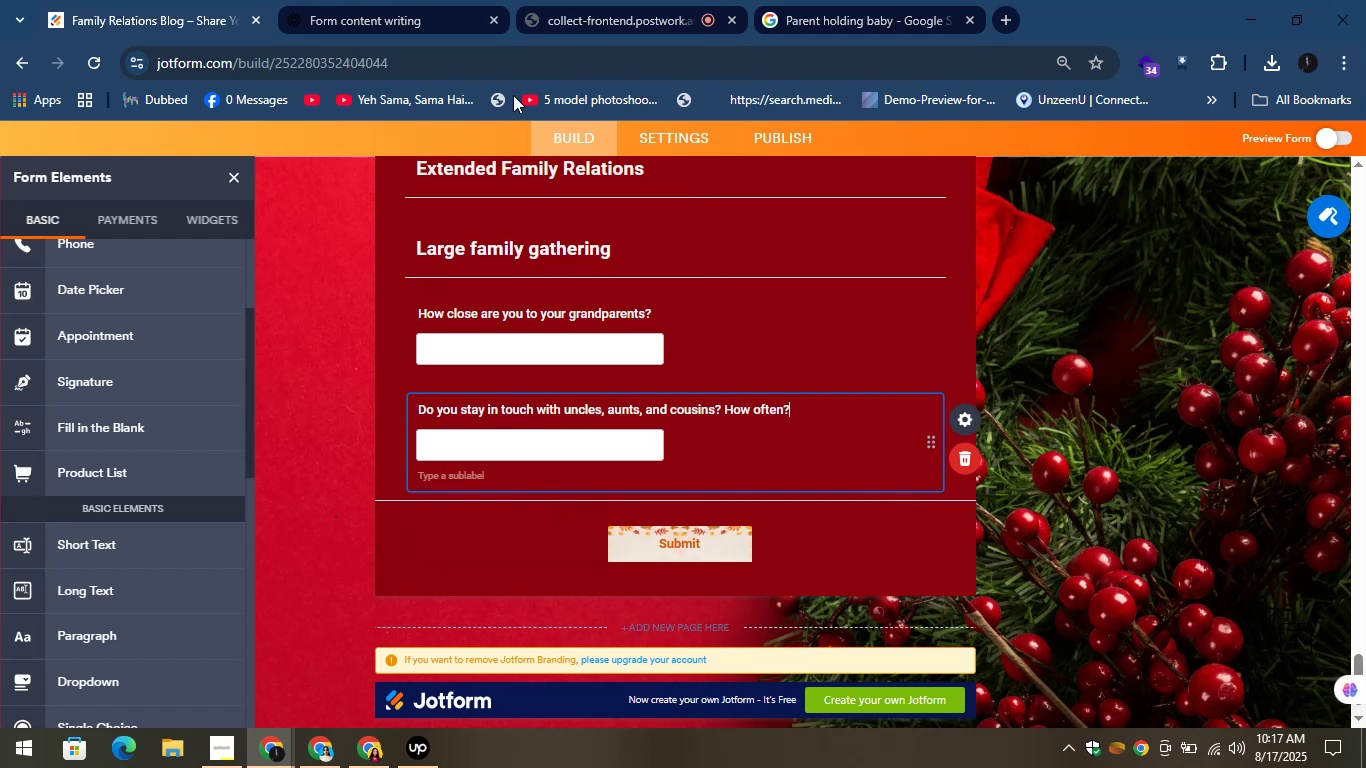 
left_click_drag(start_coordinate=[366, 0], to_coordinate=[380, 0])
 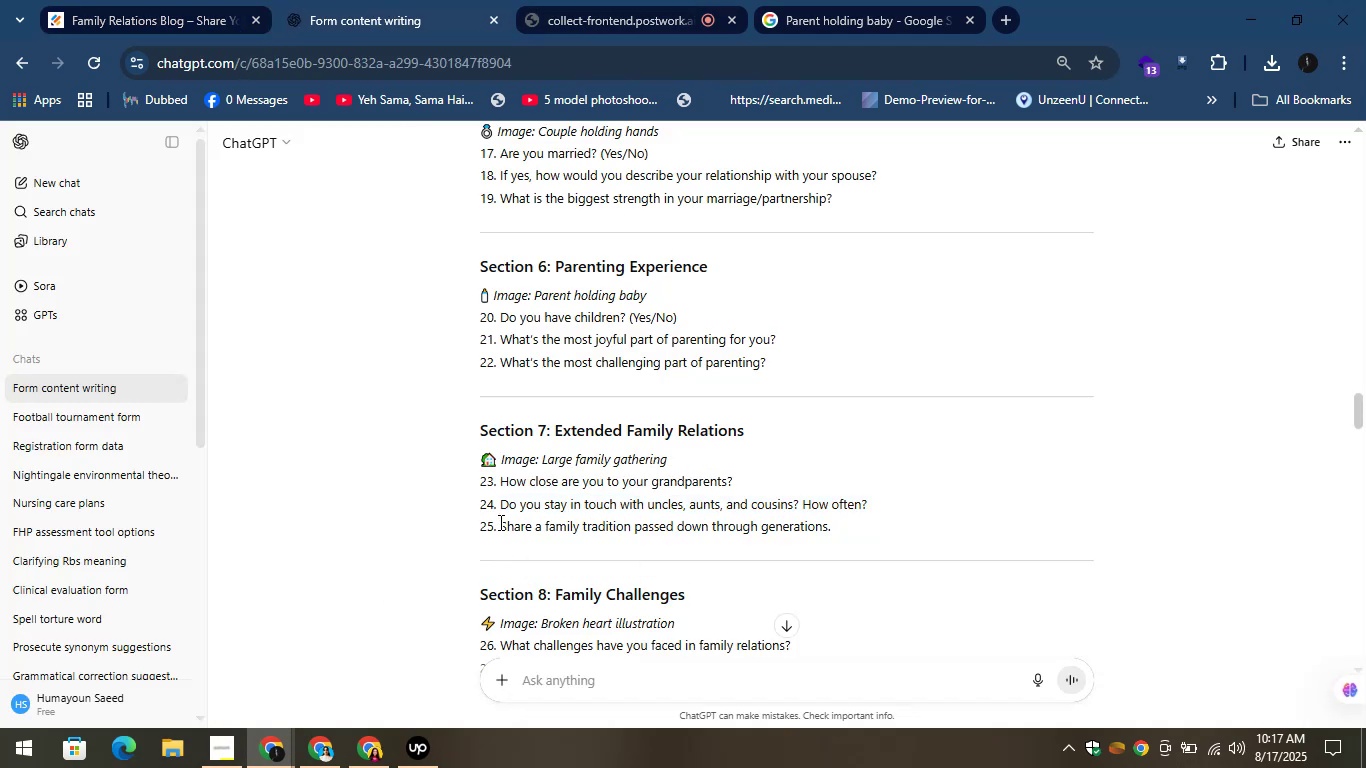 
left_click_drag(start_coordinate=[501, 519], to_coordinate=[846, 550])
 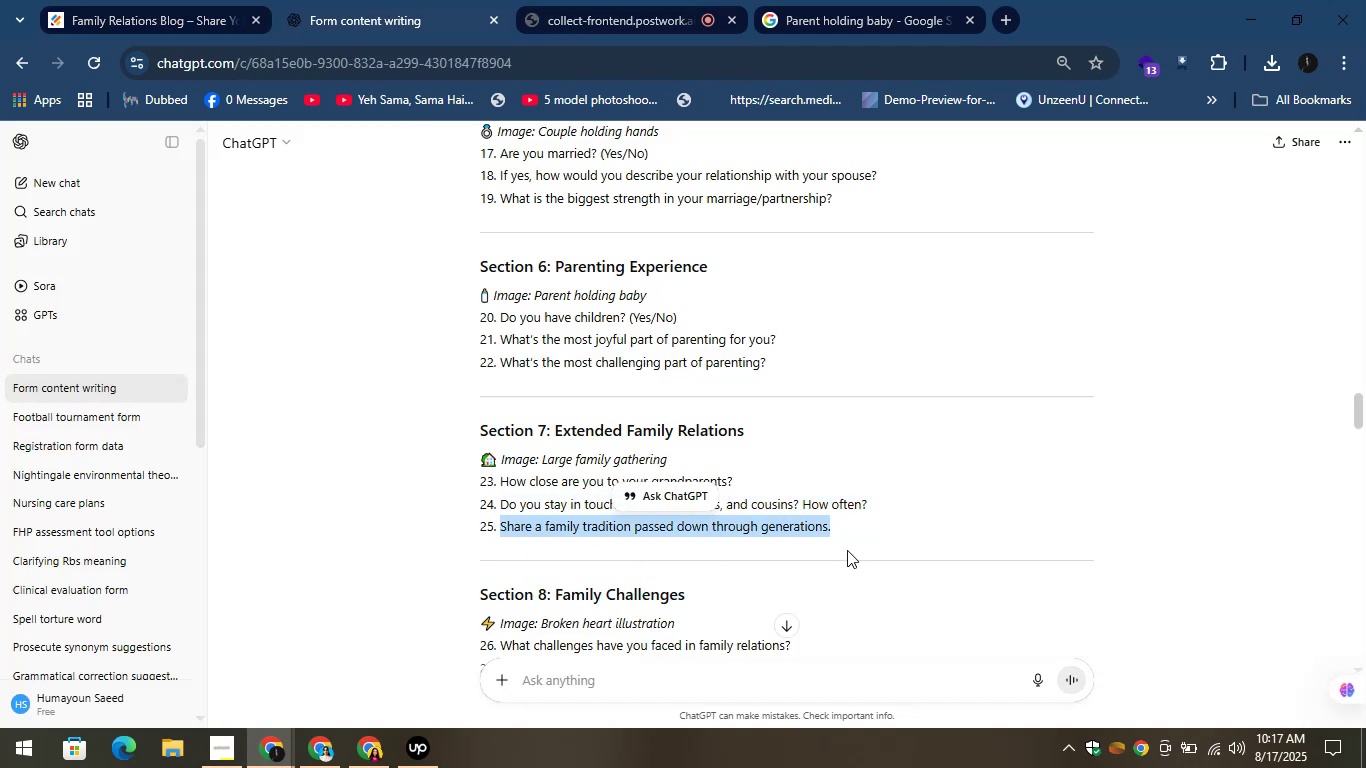 
key(Control+C)
 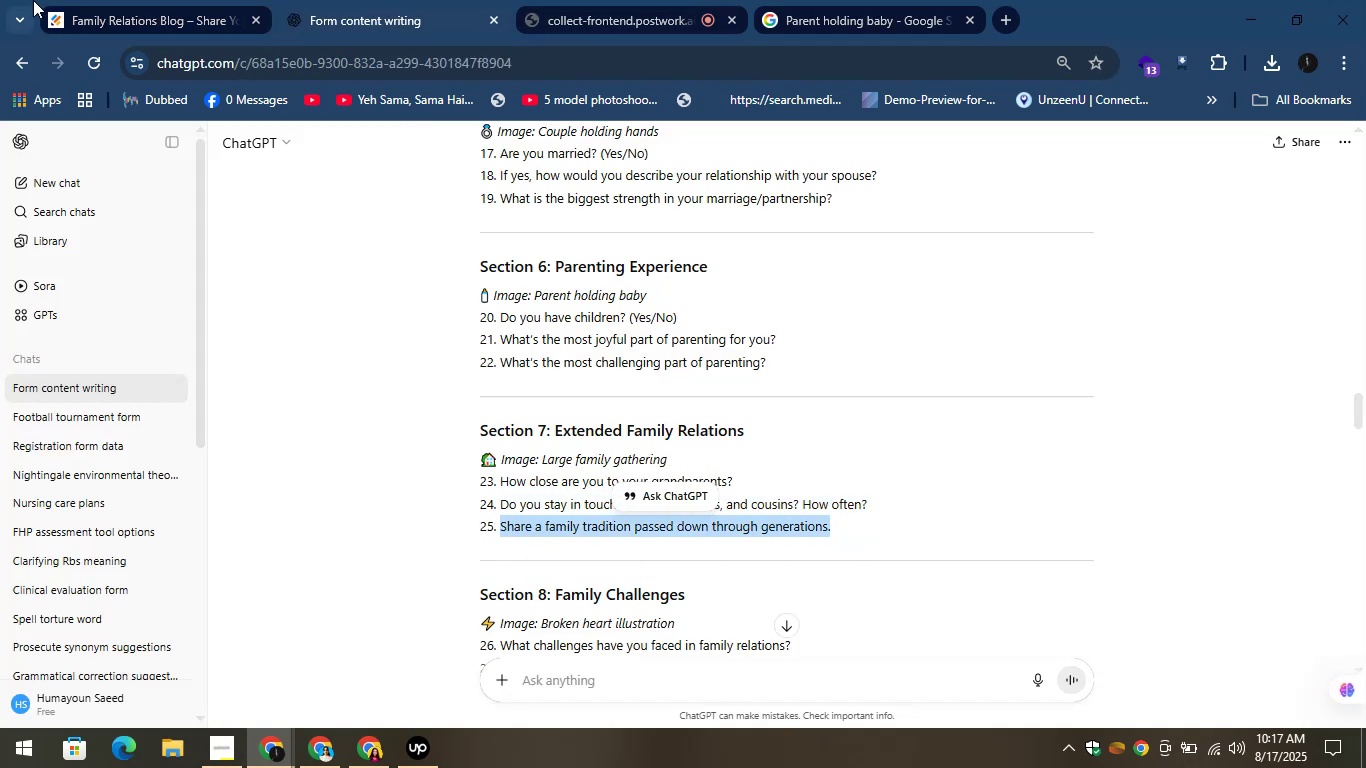 
left_click([87, 0])
 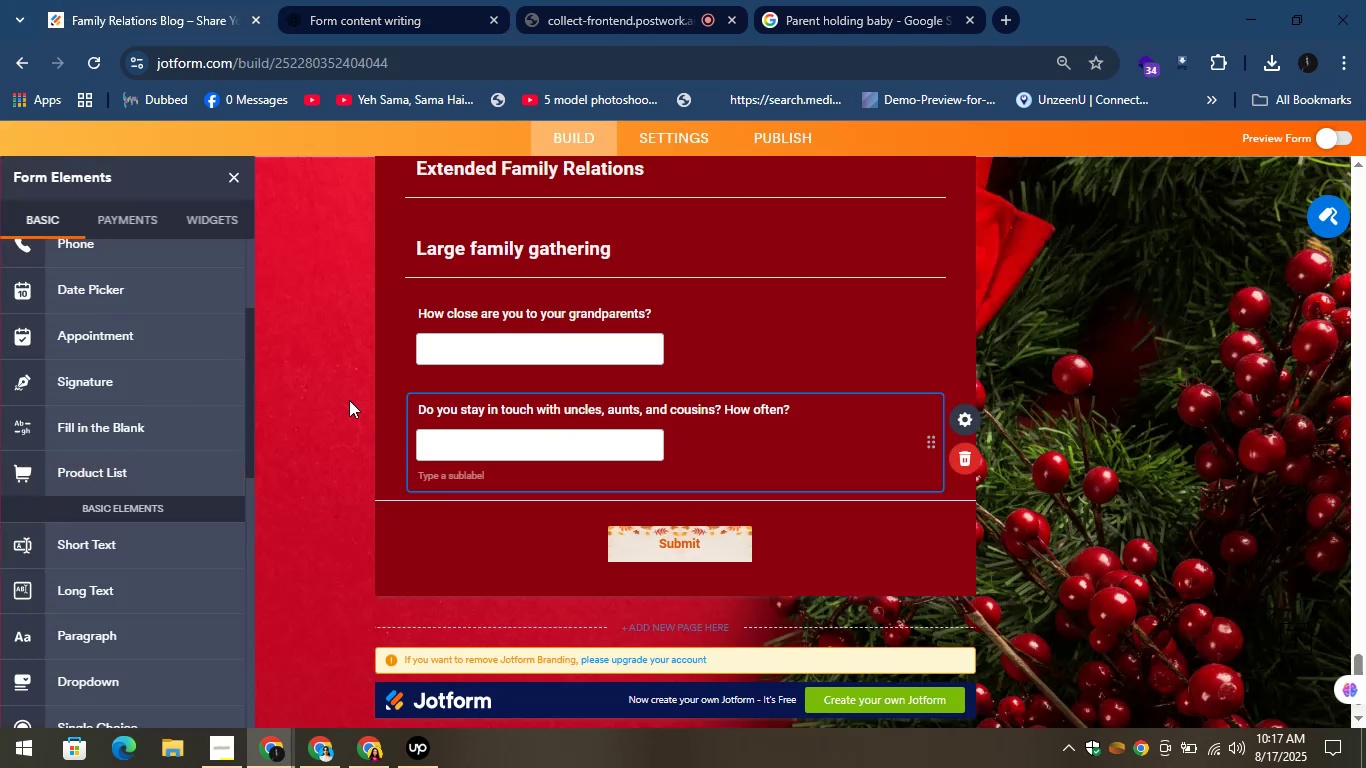 
left_click([378, 412])
 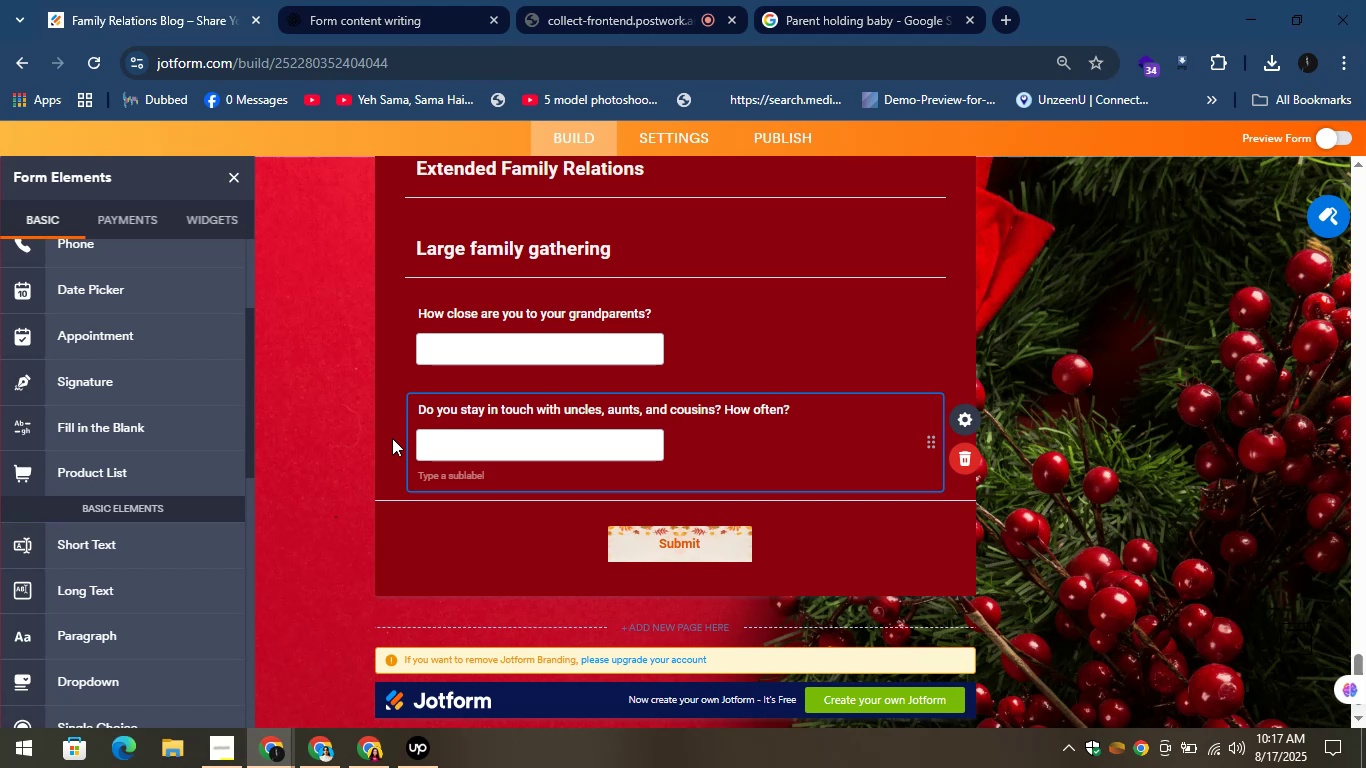 
wait(25.18)
 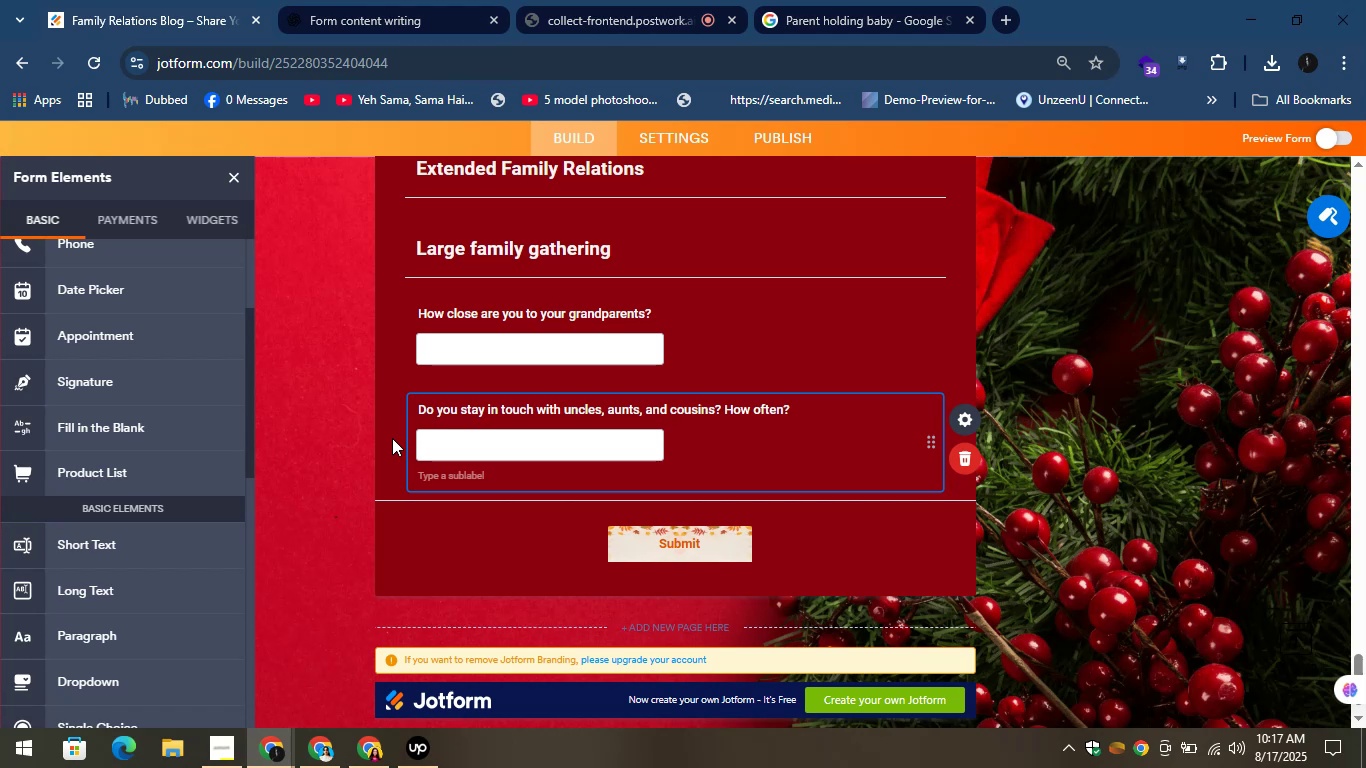 
left_click([368, 0])
 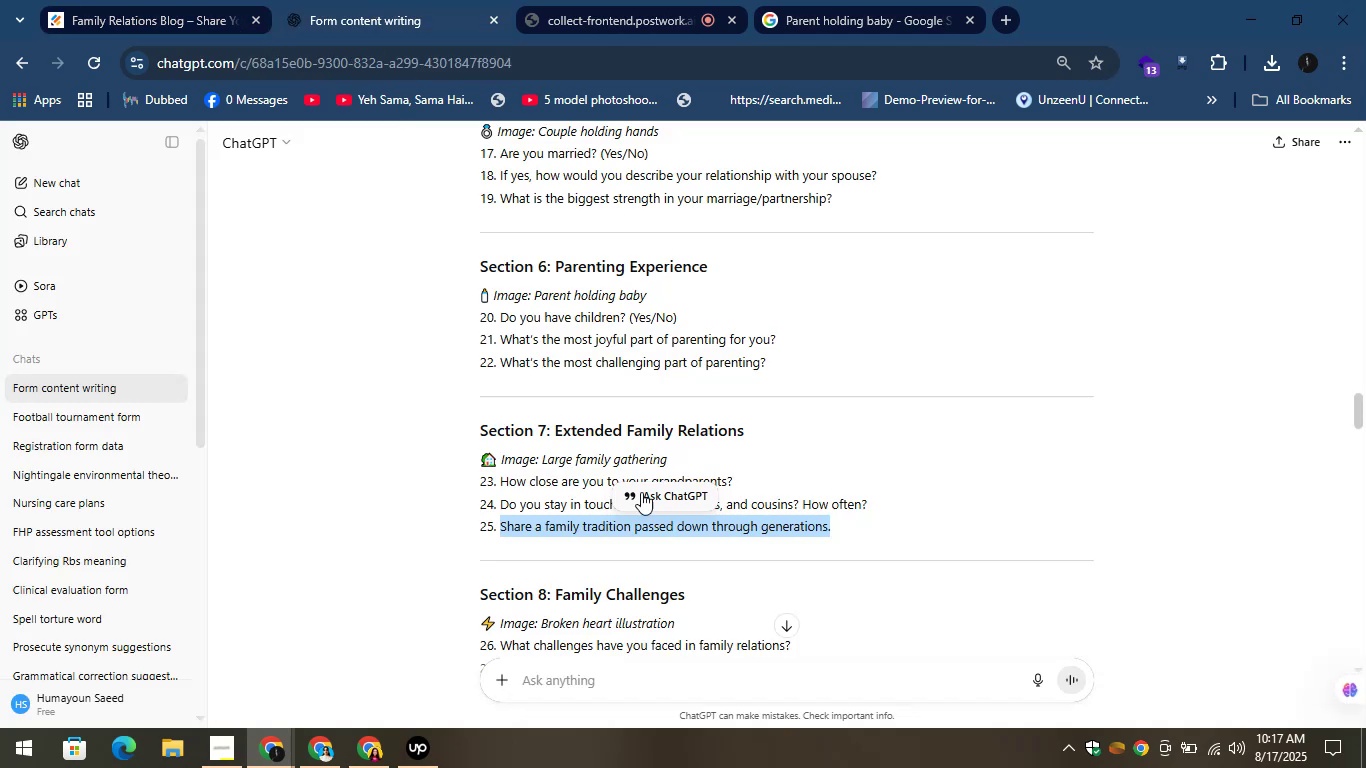 
scroll: coordinate [616, 450], scroll_direction: down, amount: 1.0
 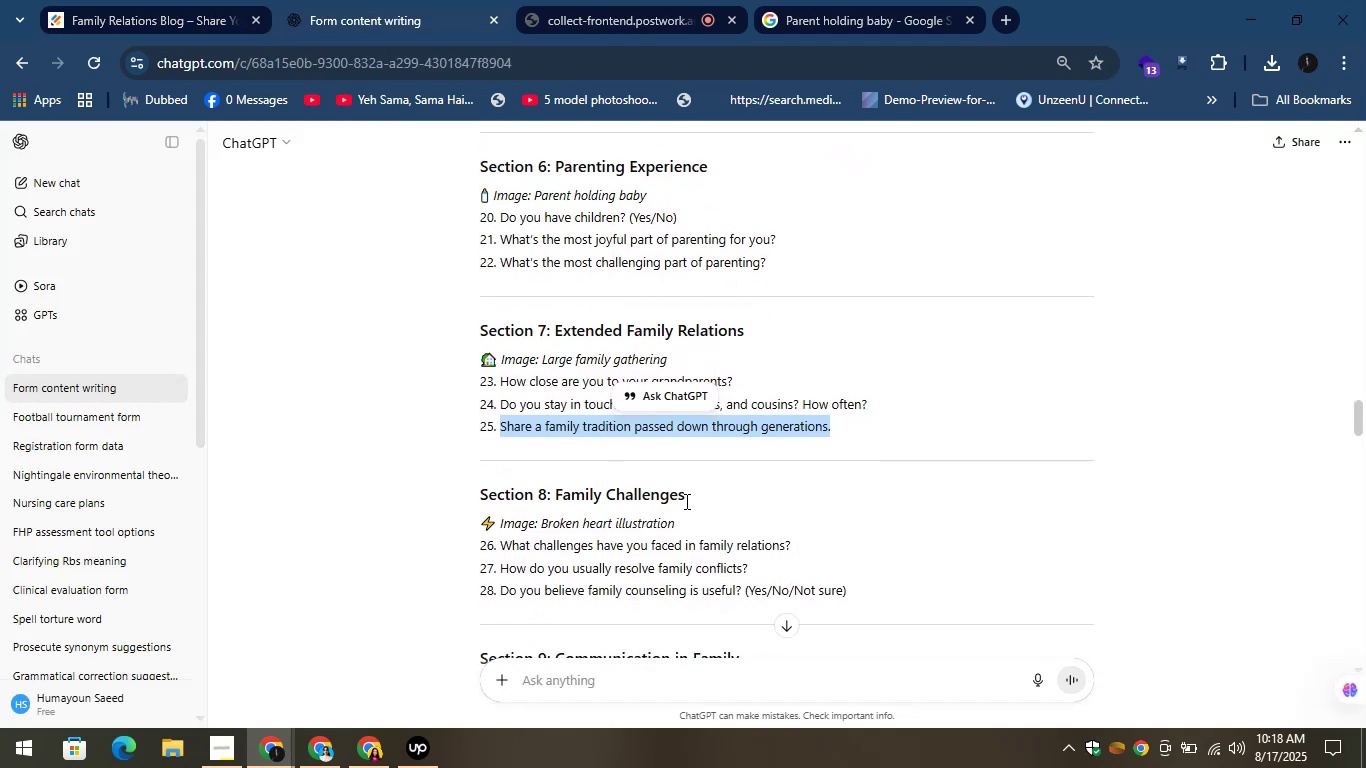 
left_click_drag(start_coordinate=[695, 495], to_coordinate=[552, 484])
 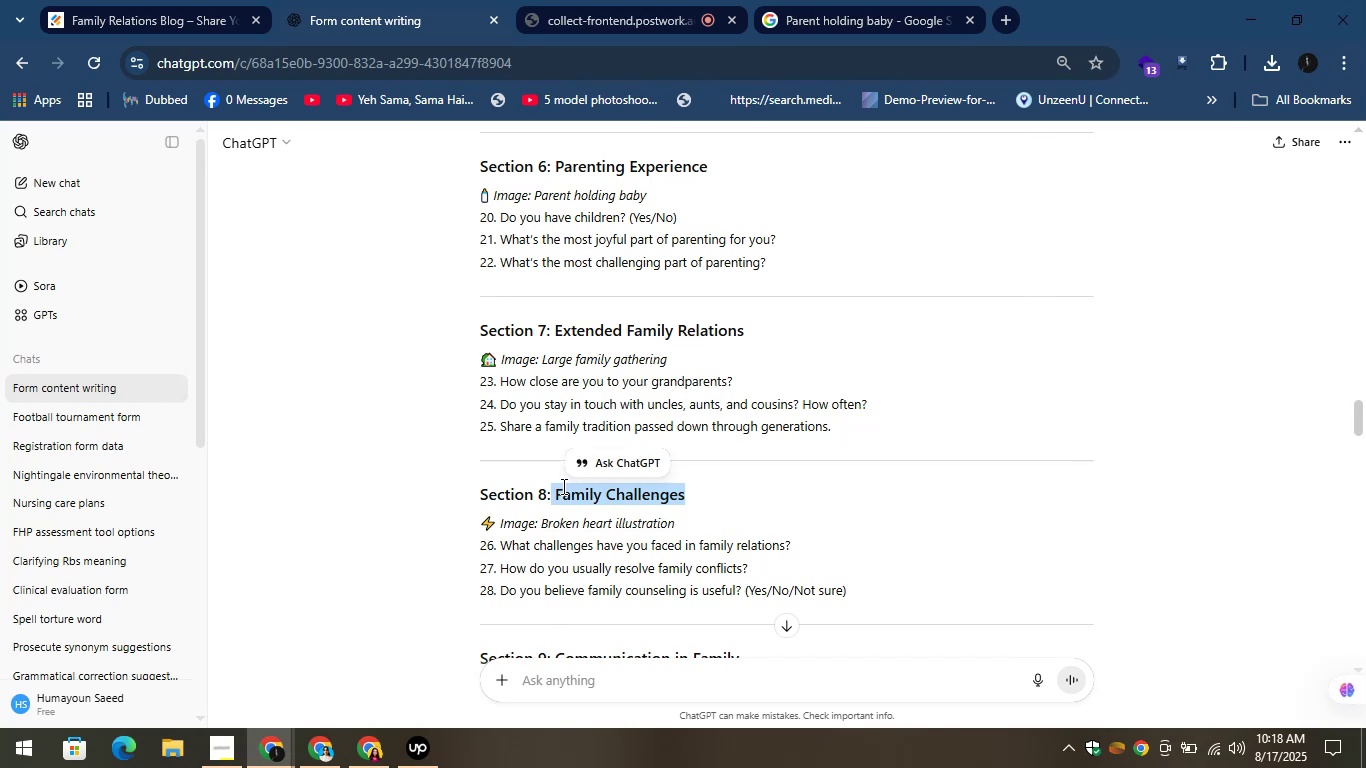 
right_click([562, 486])
 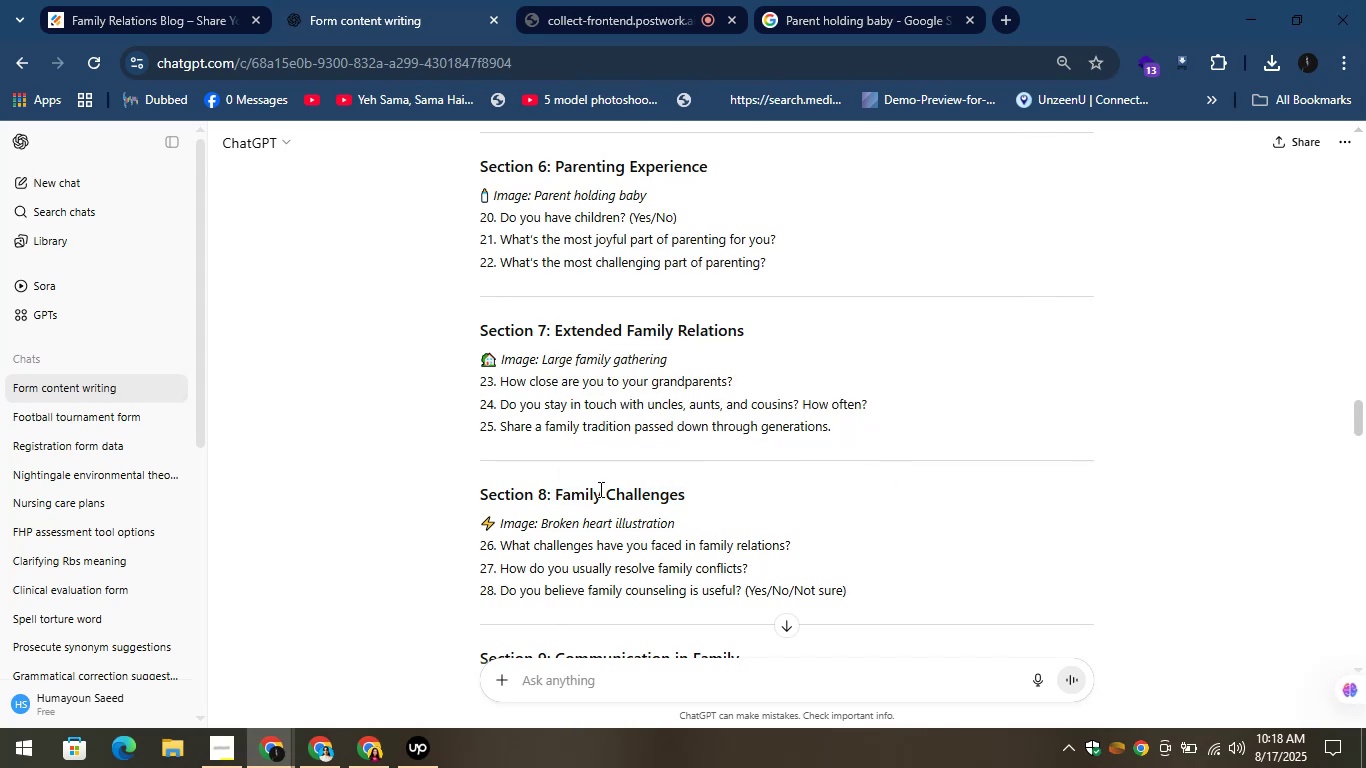 
left_click_drag(start_coordinate=[554, 501], to_coordinate=[686, 504])
 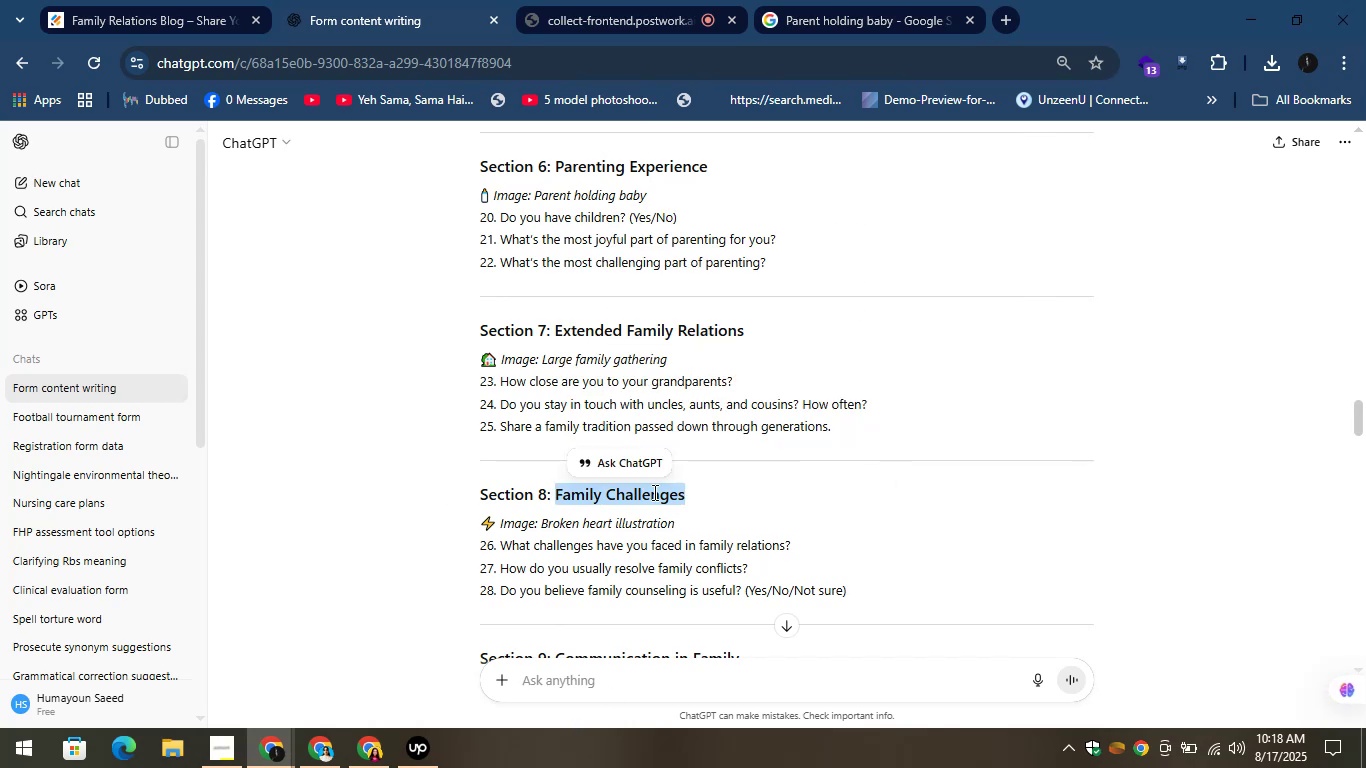 
right_click([653, 492])
 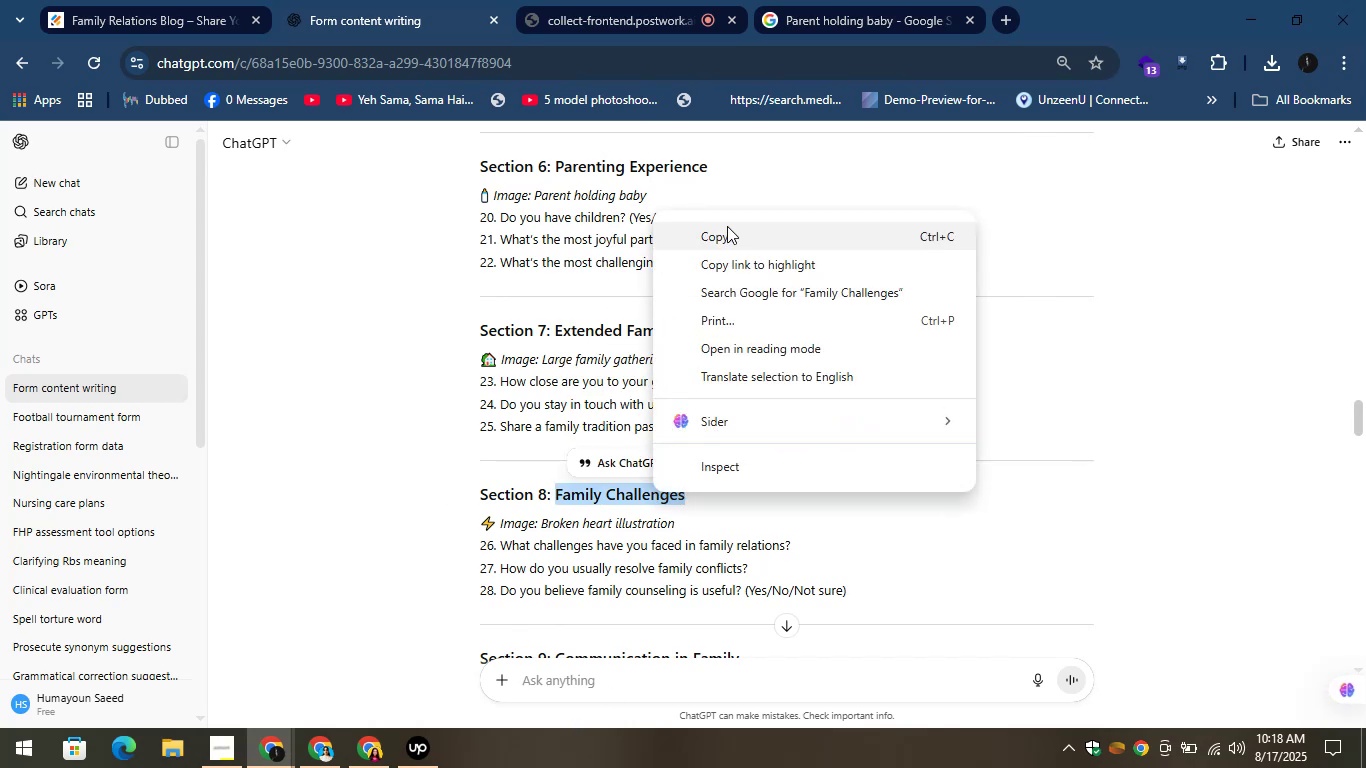 
left_click([727, 226])
 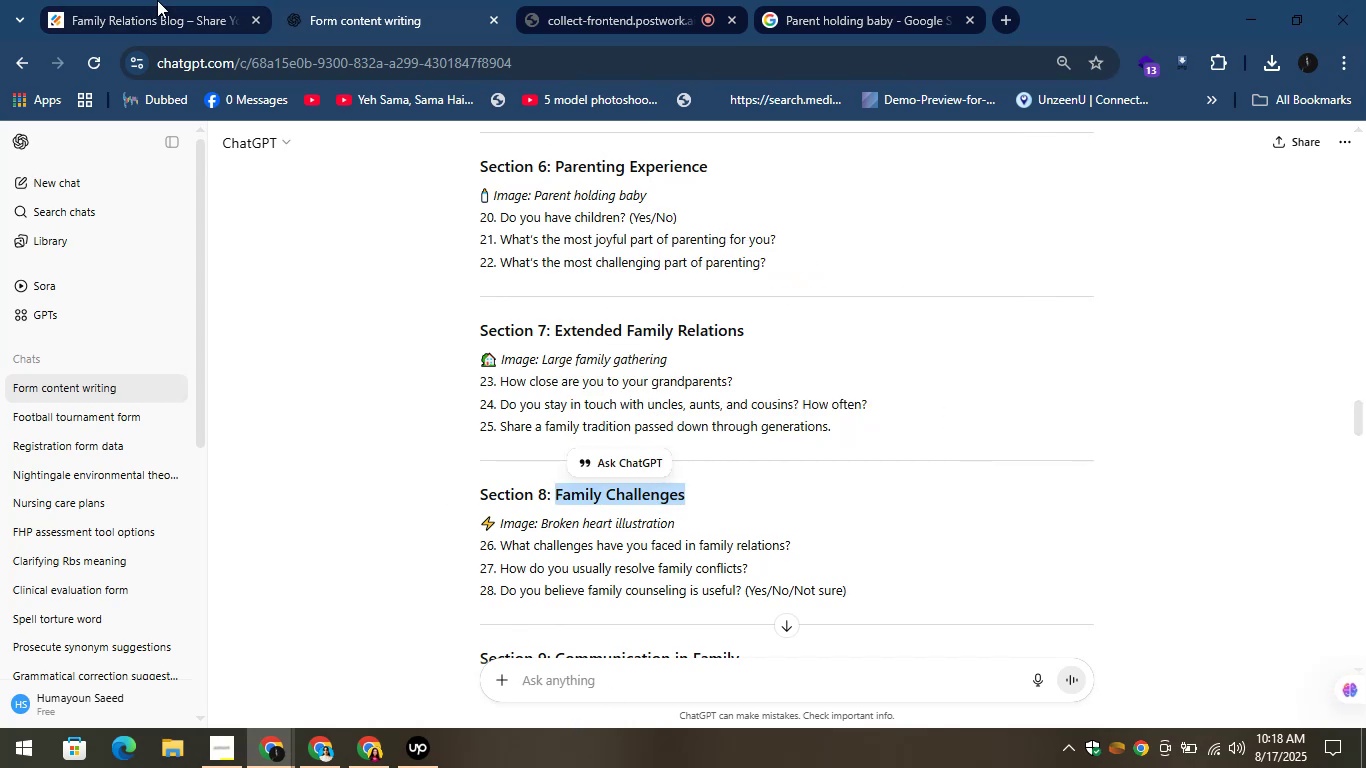 
left_click([158, 0])
 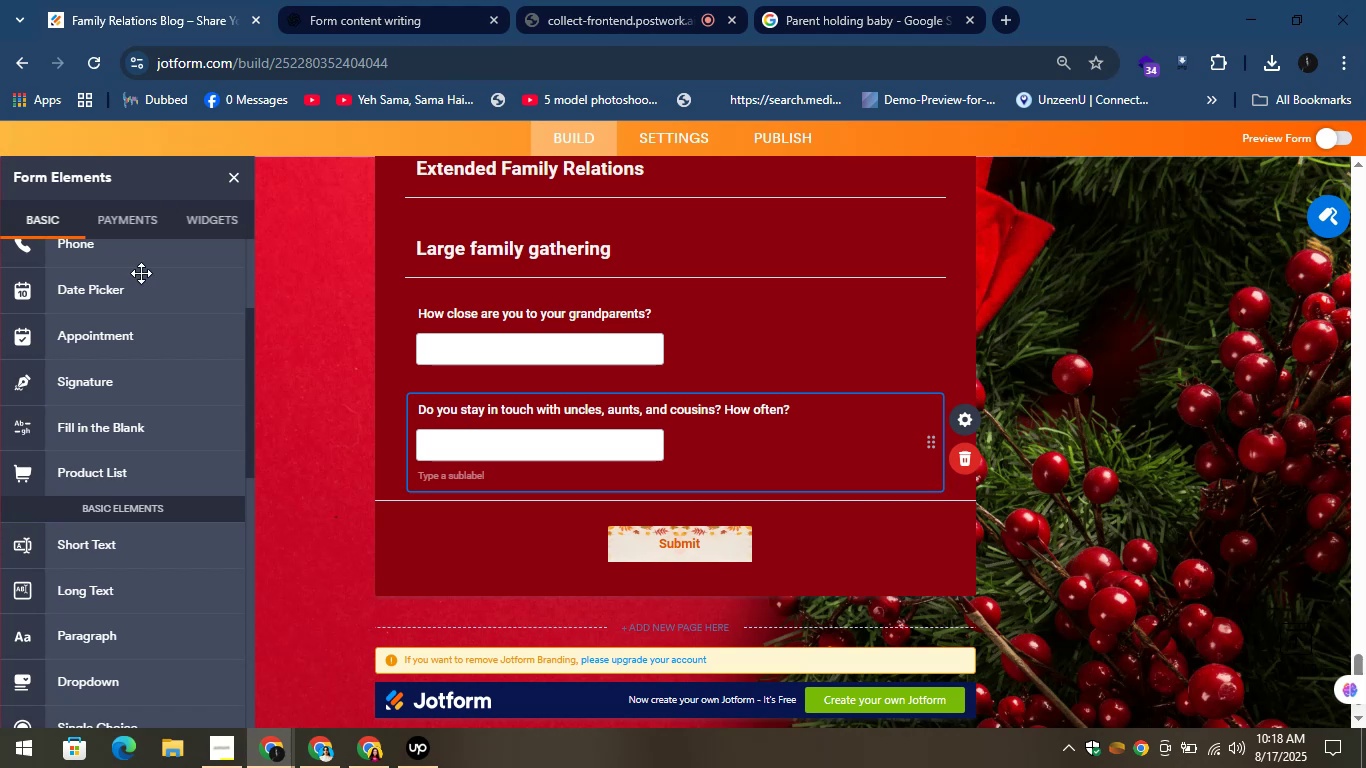 
scroll: coordinate [101, 433], scroll_direction: up, amount: 6.0
 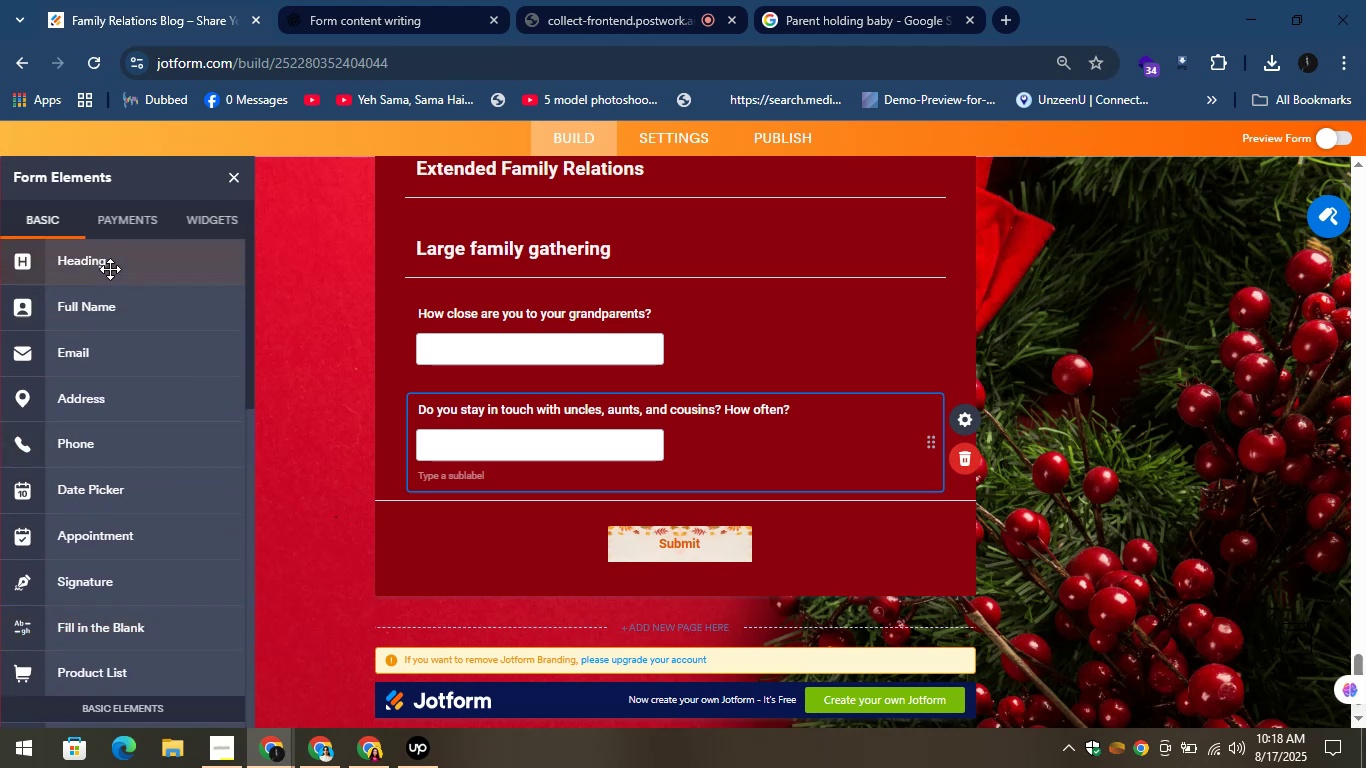 
left_click_drag(start_coordinate=[110, 264], to_coordinate=[589, 543])
 